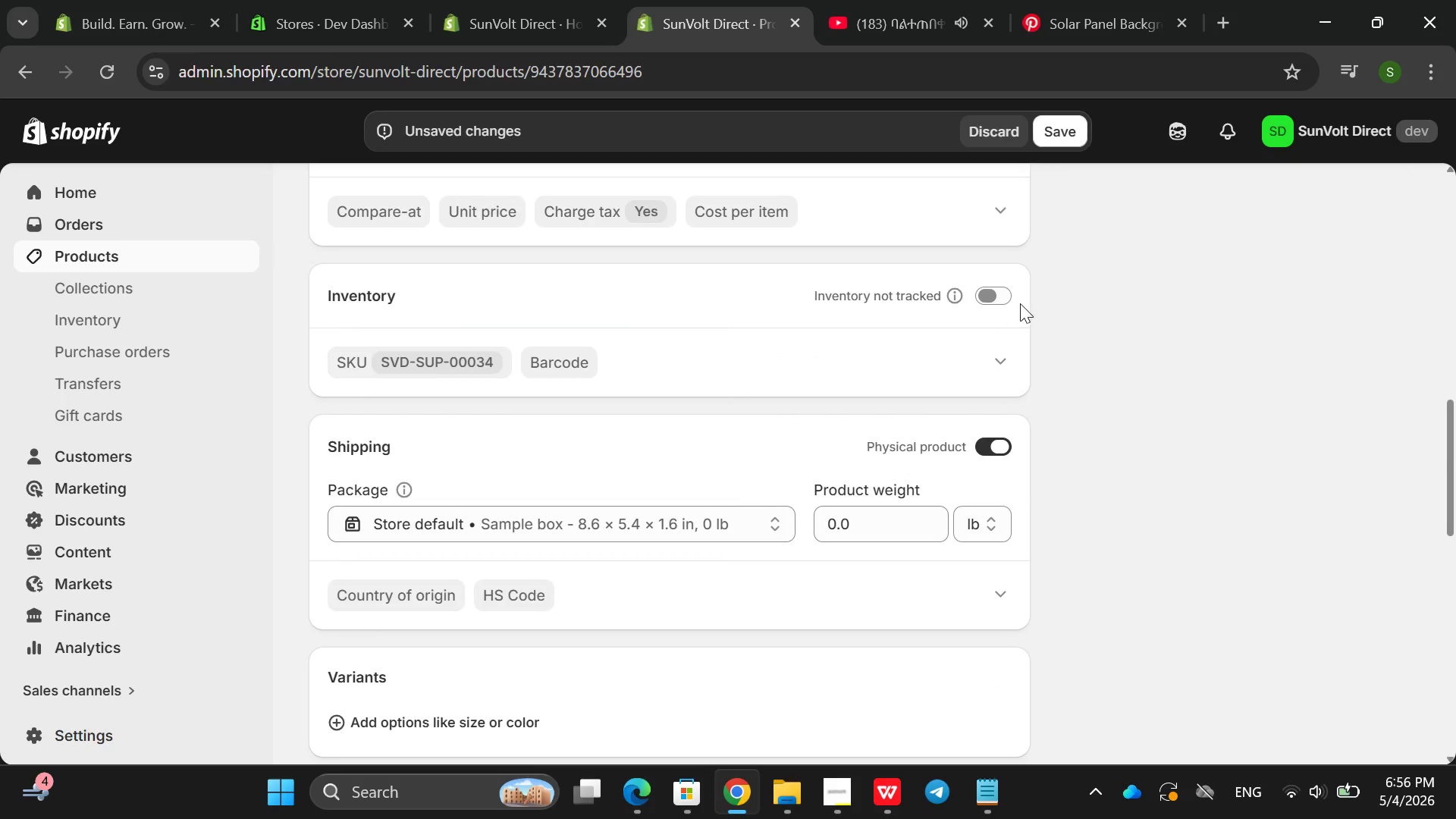 
left_click([994, 299])
 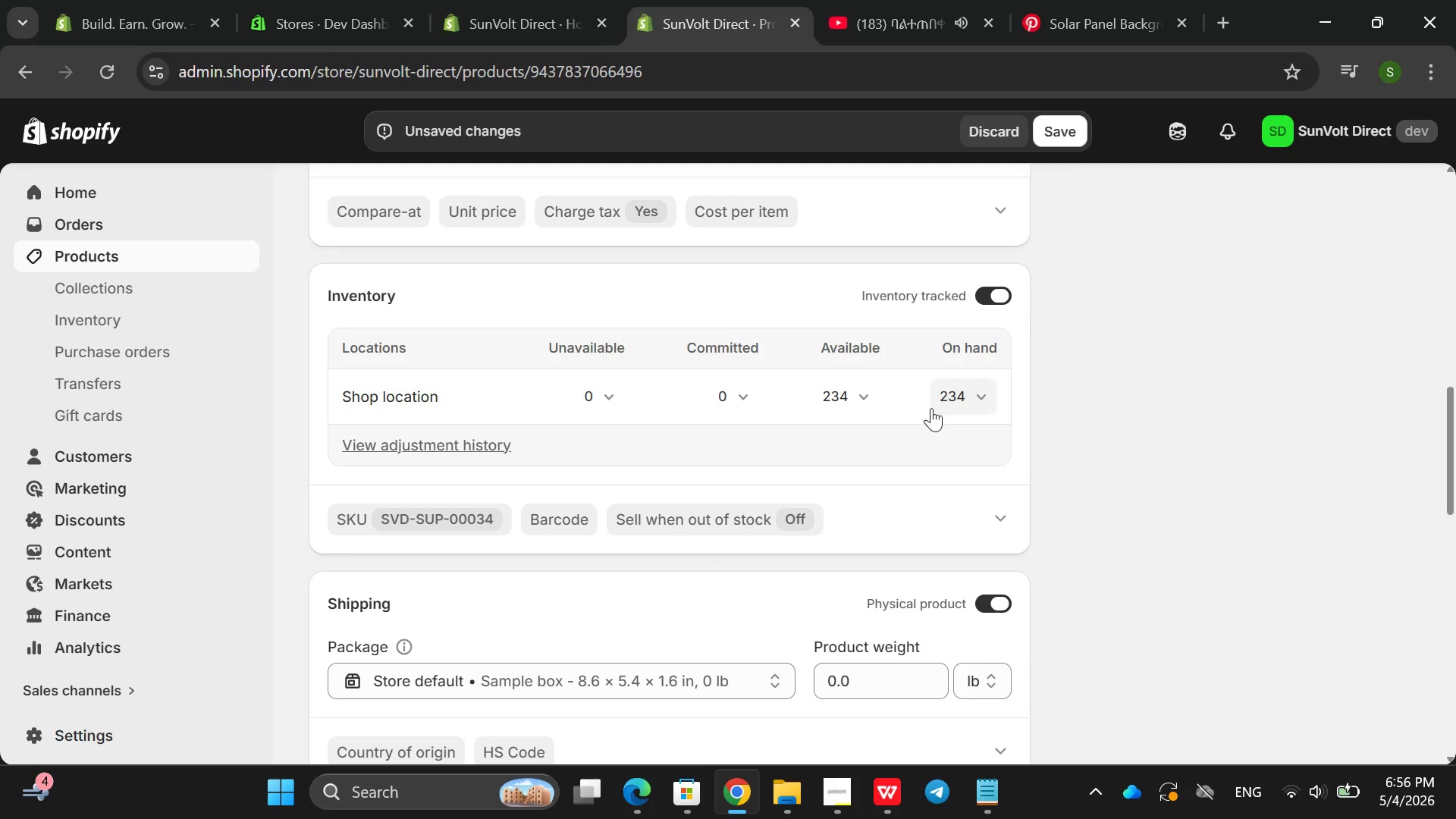 
mouse_move([927, 447])
 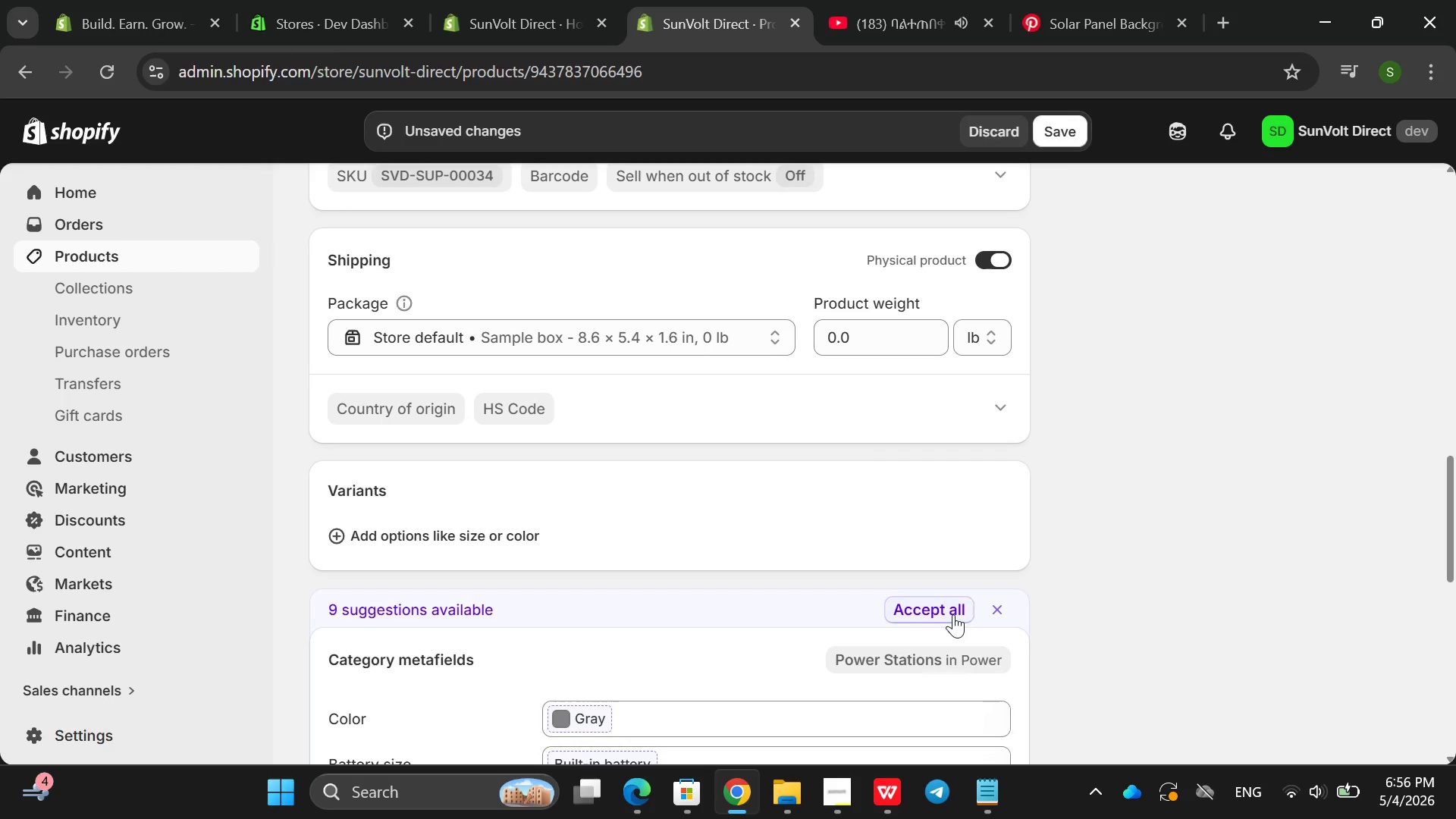 
left_click([952, 614])
 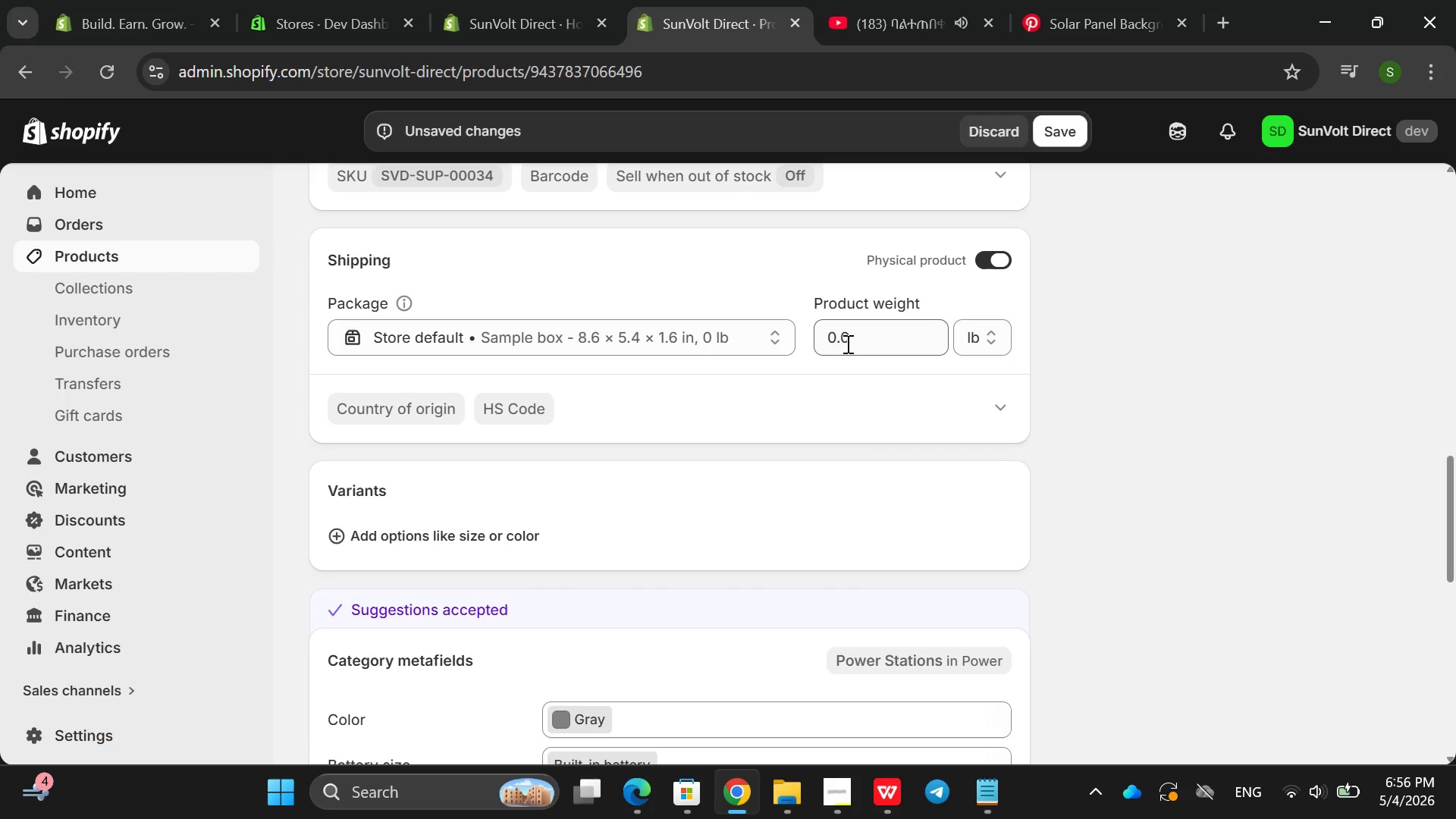 
left_click([831, 340])
 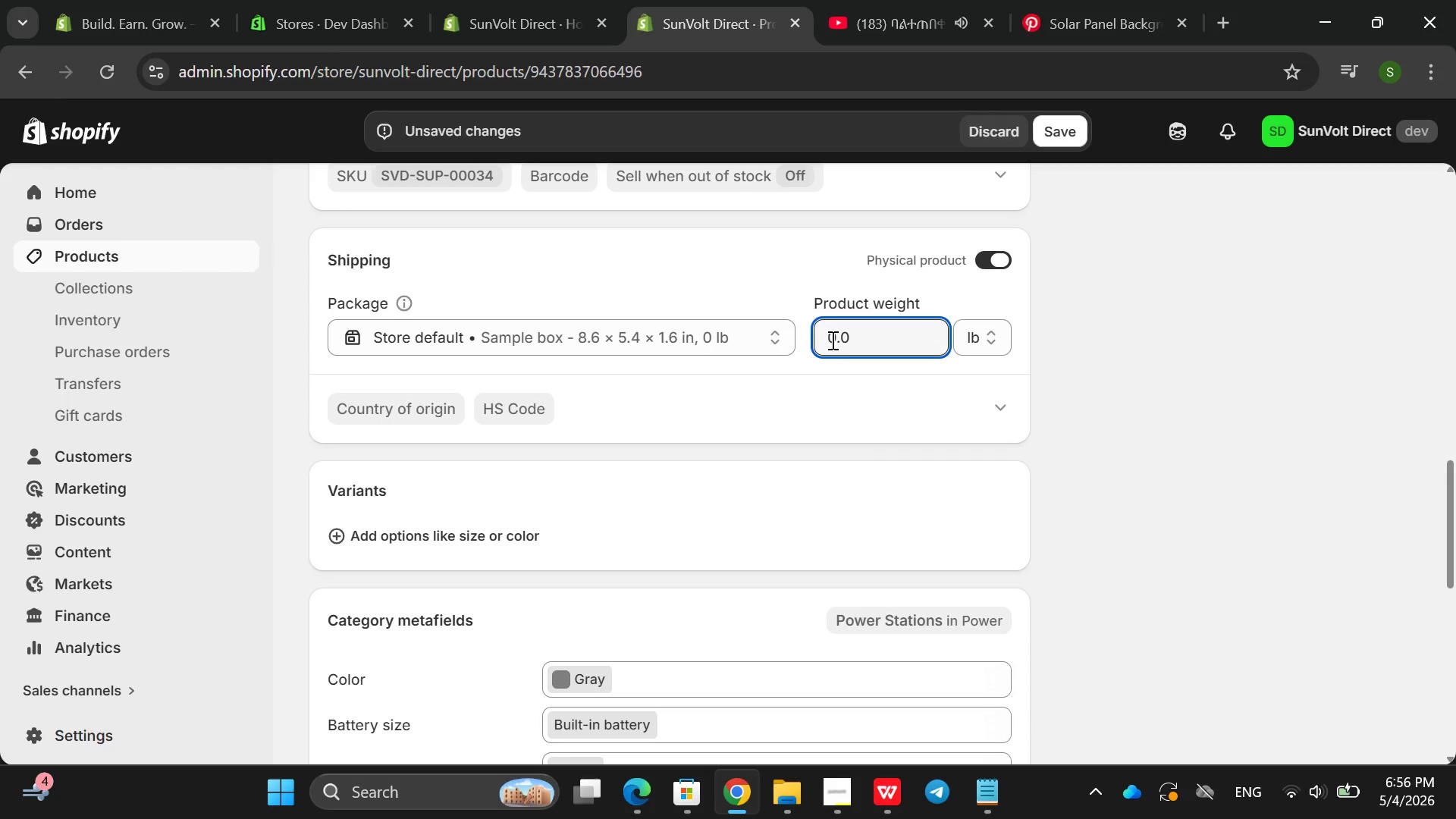 
key(ArrowRight)
 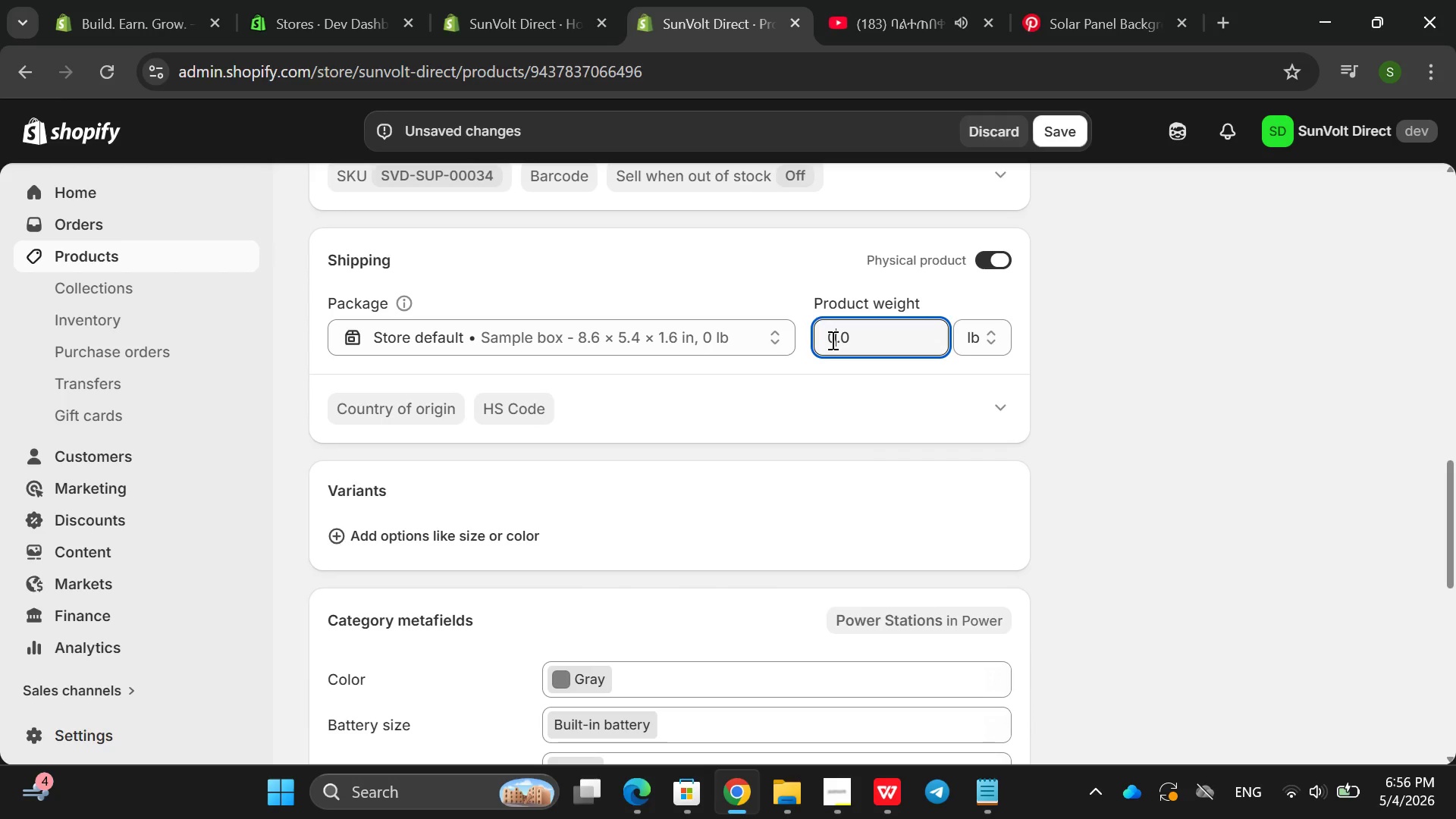 
key(Backspace)
type(35)
key(Backspace)
type(.5)
key(Backspace)
key(Backspace)
type(500)
 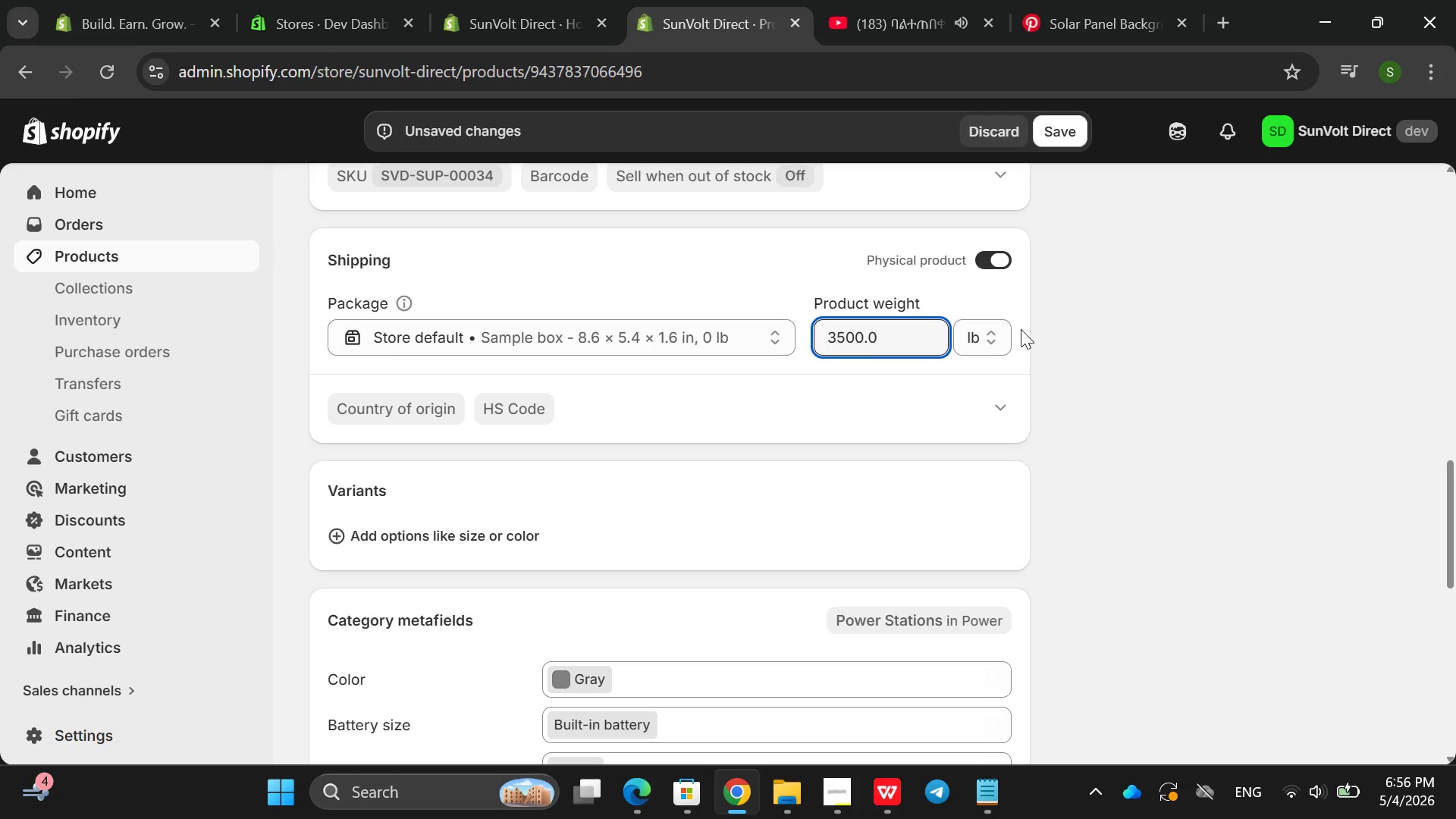 
left_click([977, 337])
 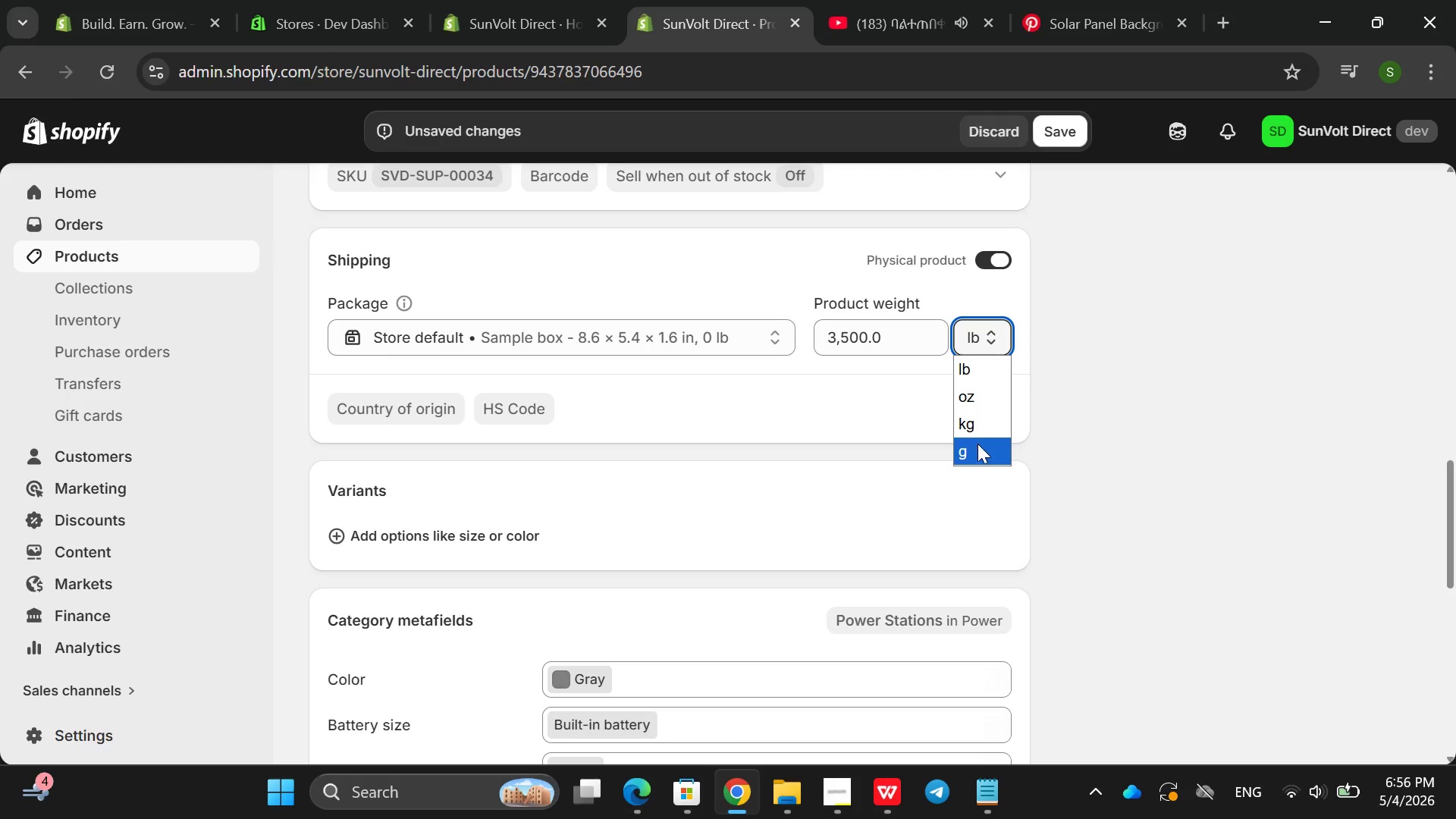 
left_click([977, 444])
 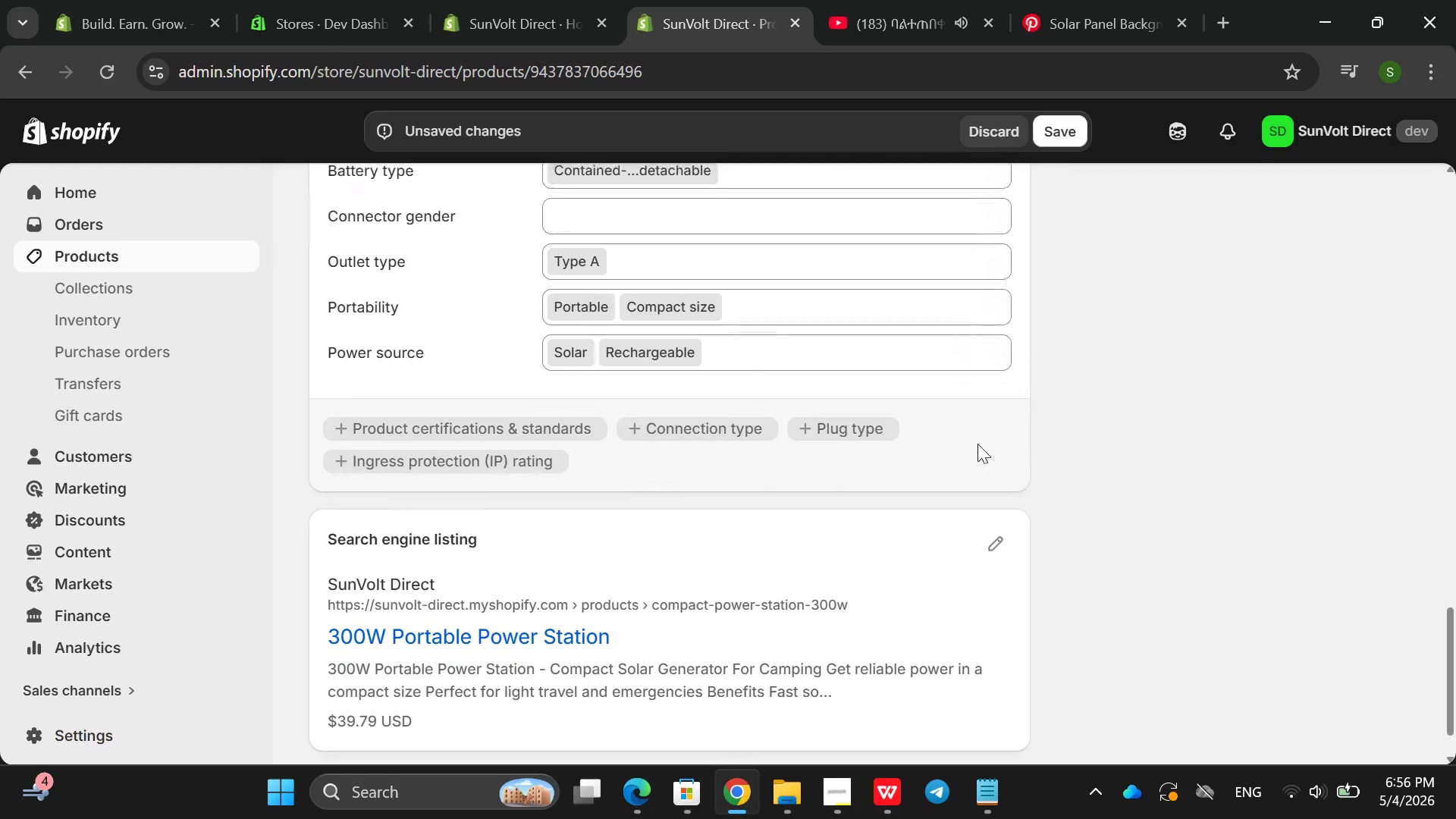 
left_click([1004, 486])
 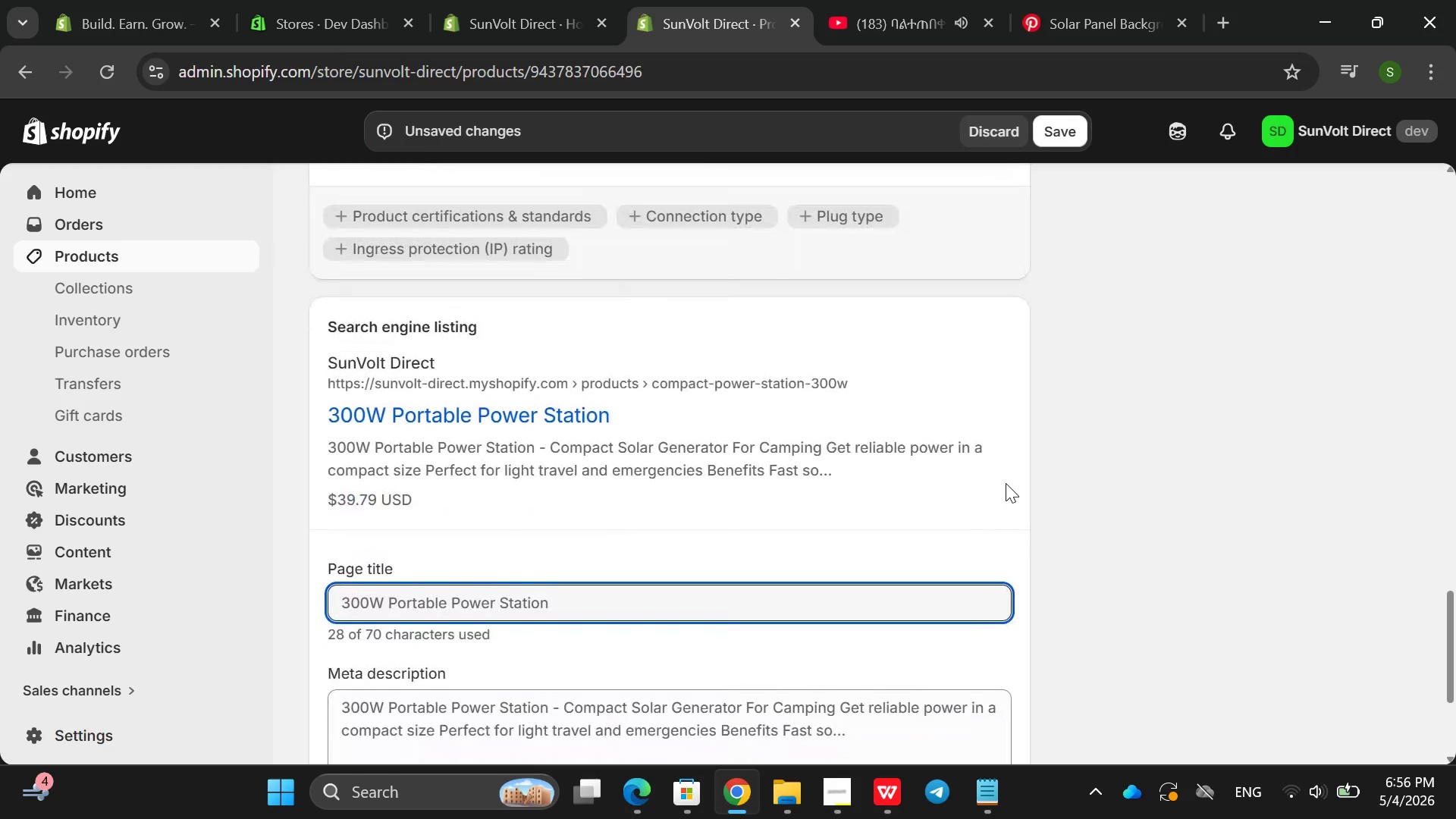 
left_click([874, 407])
 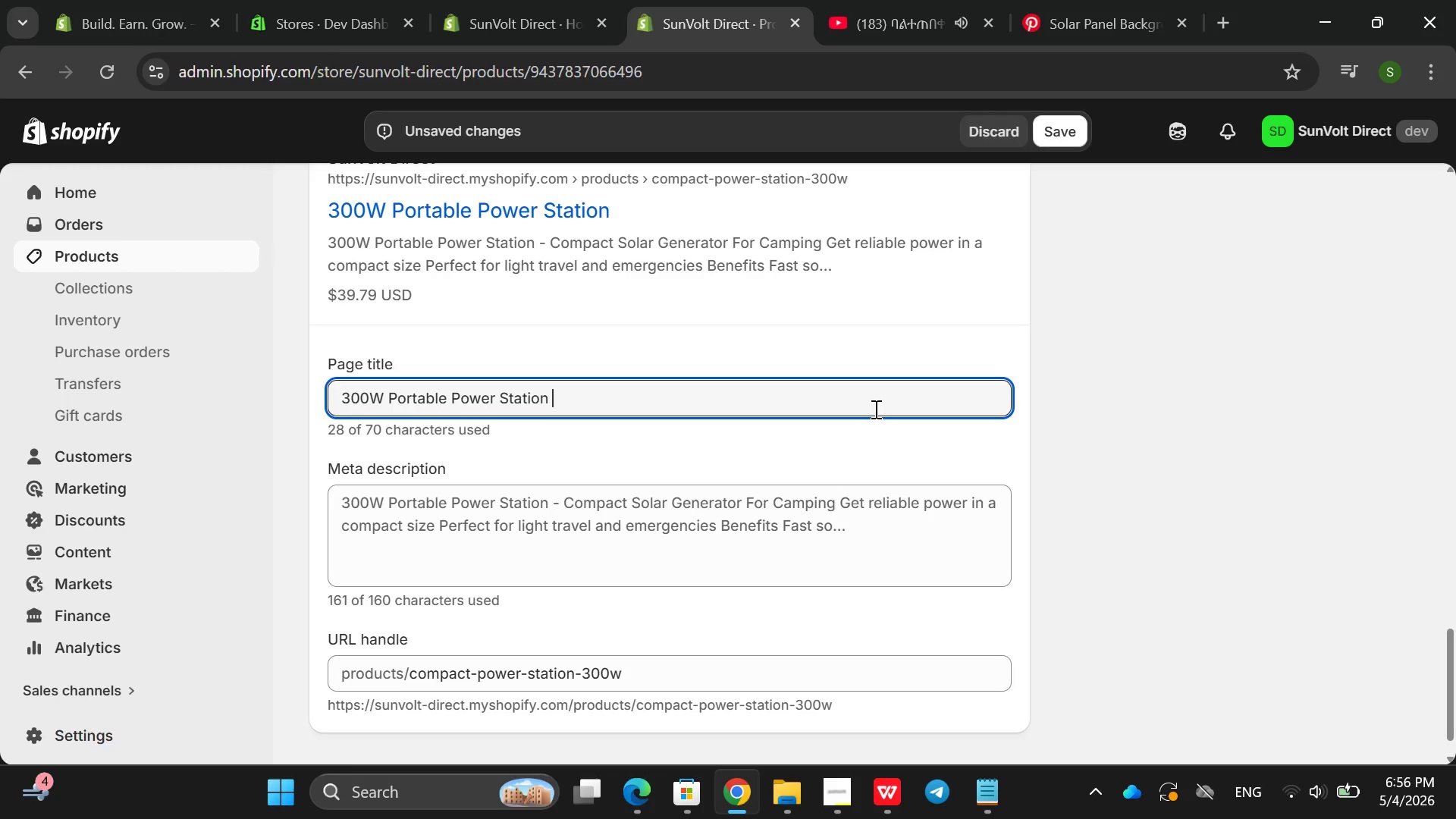 
wait(6.33)
 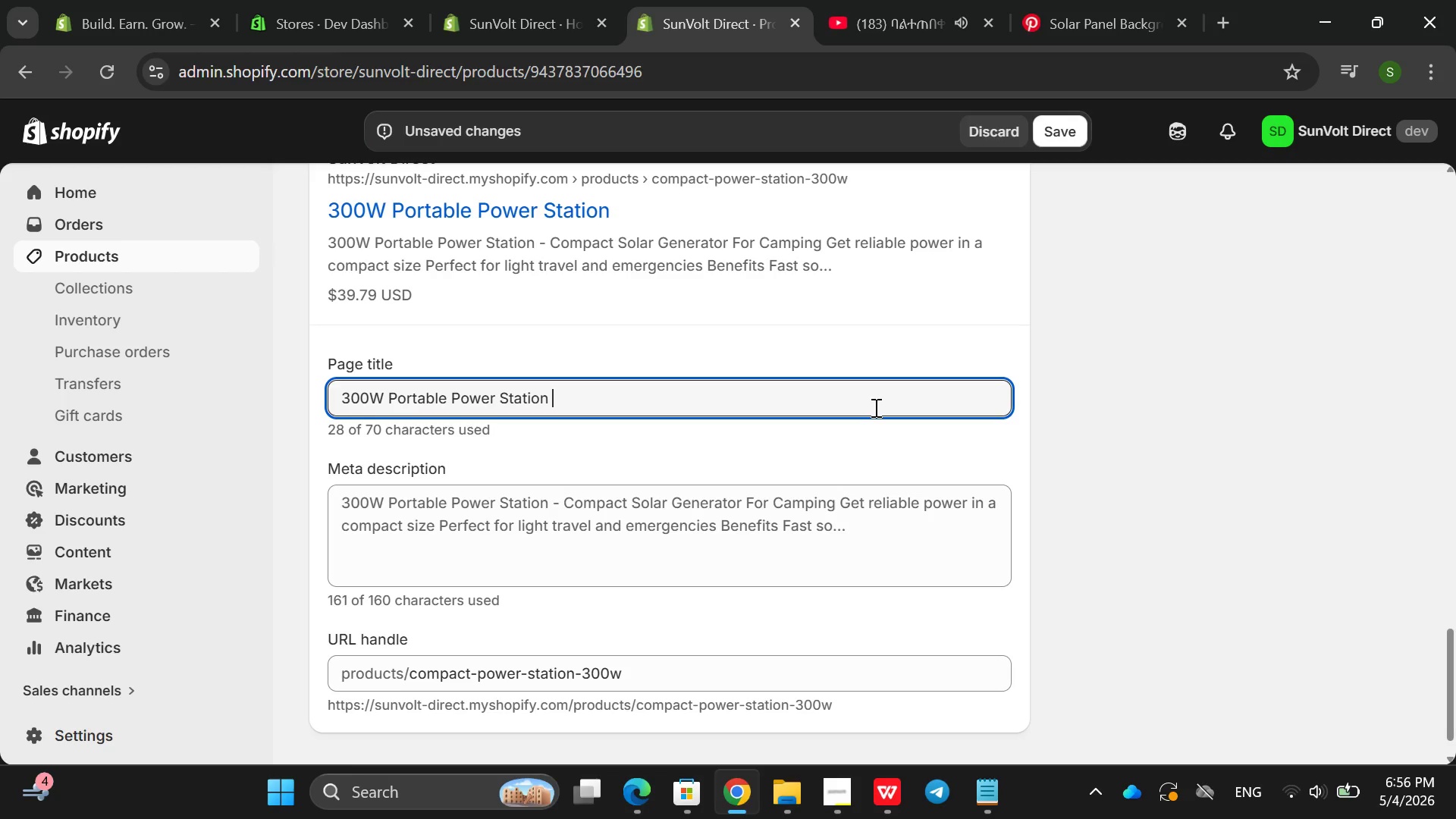 
type(| Dun)
key(Backspace)
key(Backspace)
key(Backspace)
type(un)
key(Backspace)
key(Backspace)
type(Sun Vold)
key(Backspace)
key(Backspace)
key(Backspace)
key(Backspace)
key(Backspace)
type(Volt )
 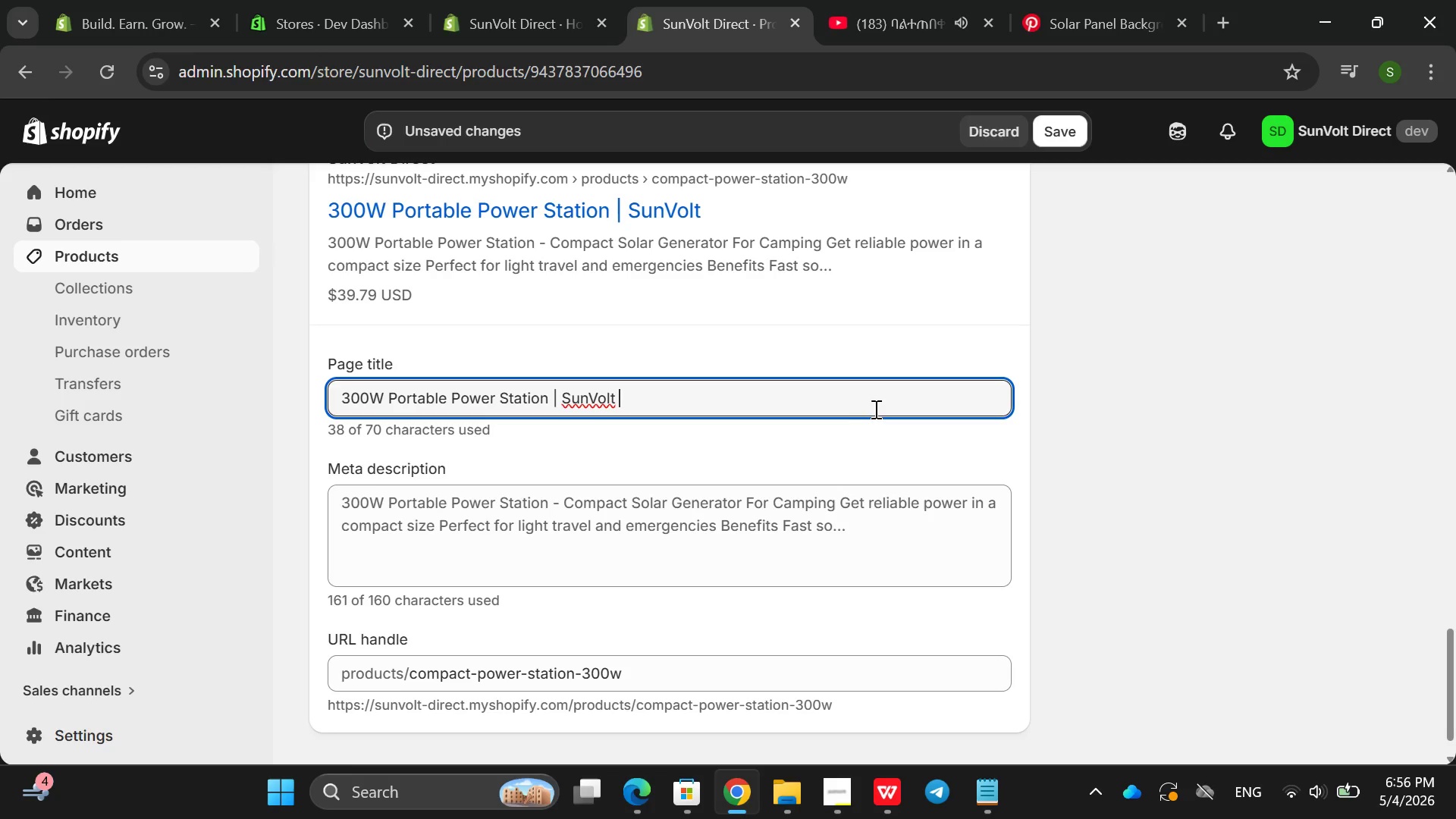 
double_click([545, 542])
 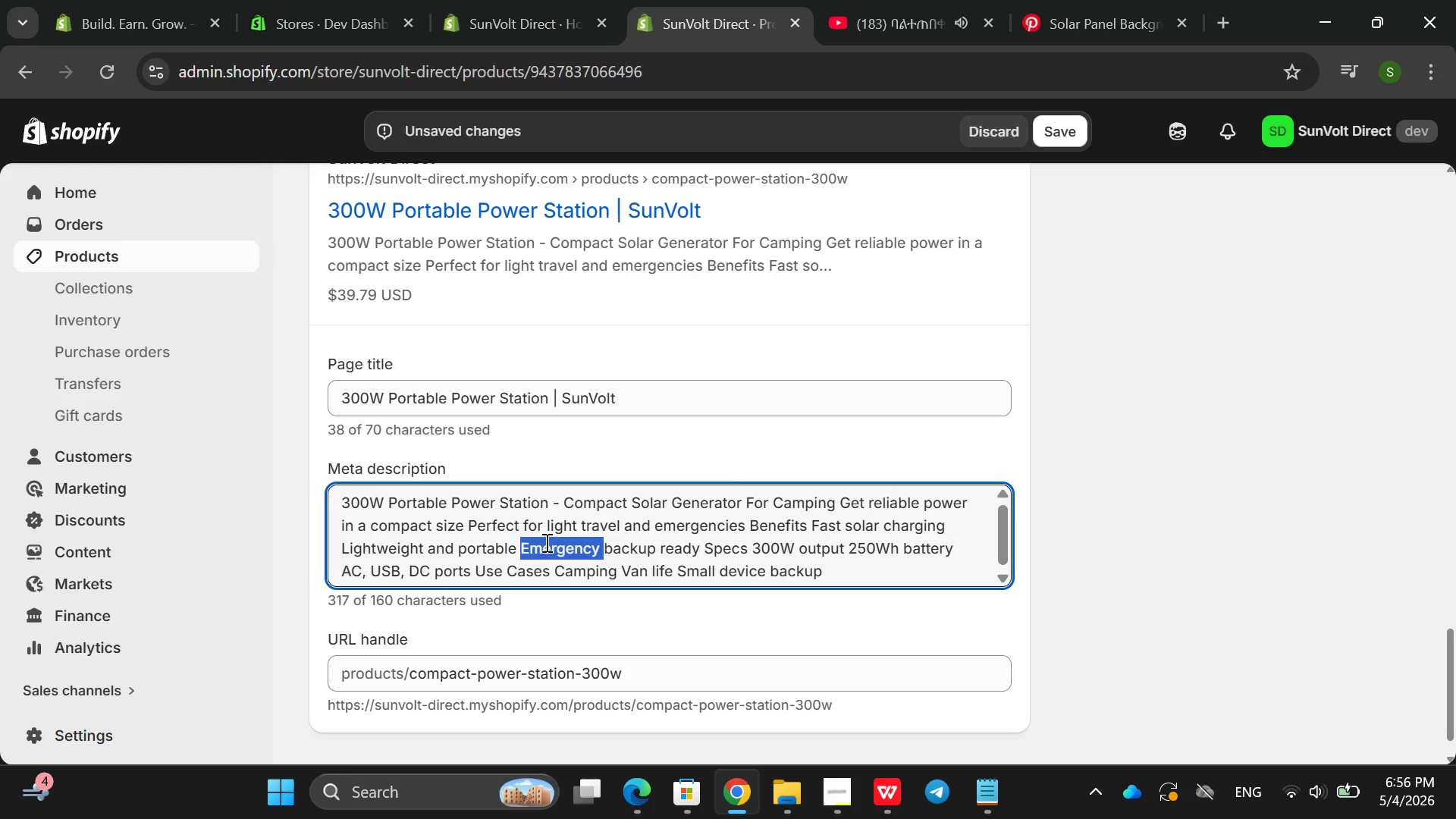 
triple_click([545, 542])
 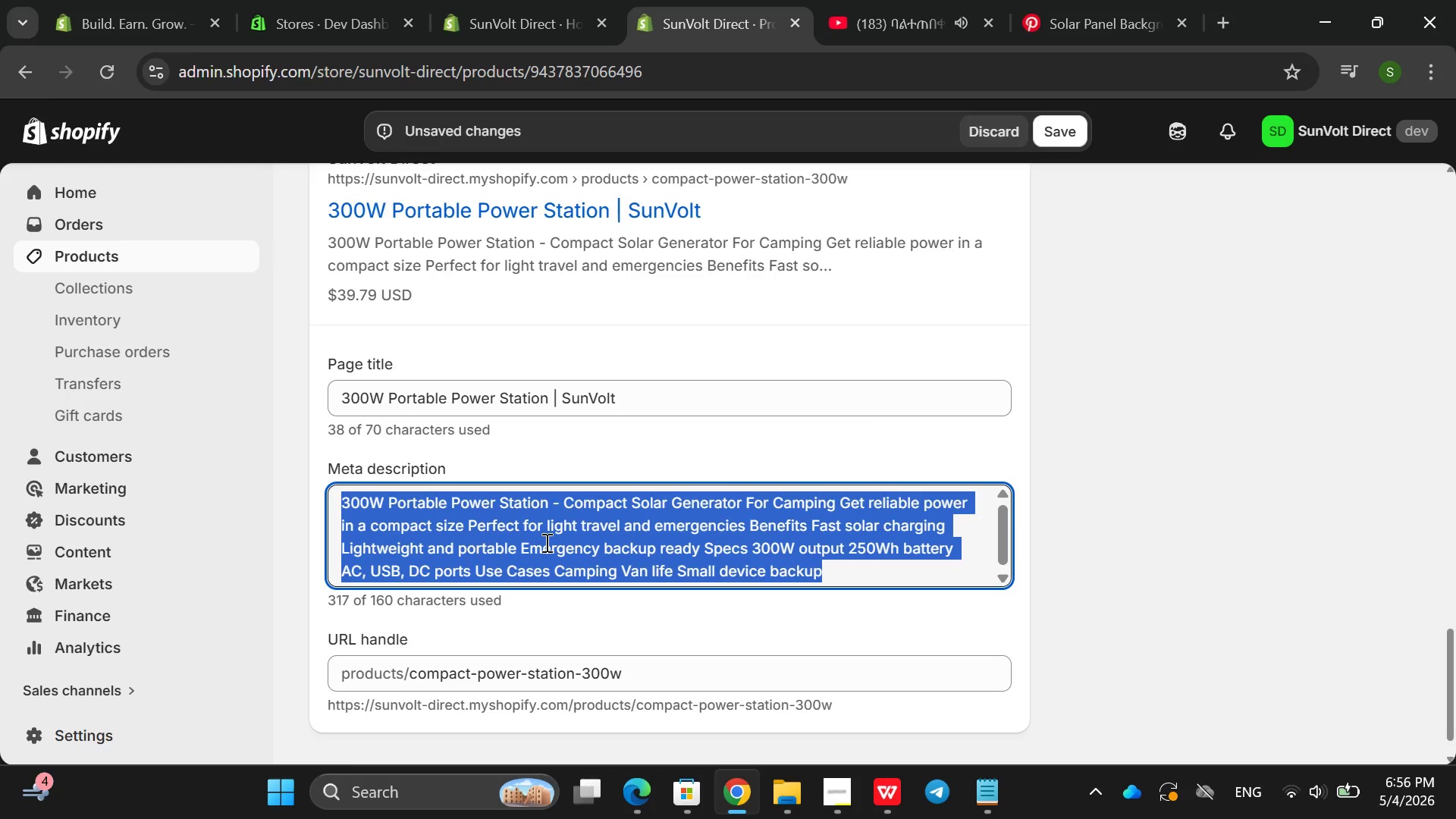 
key(Backspace)
type(Comap)
key(Backspace)
key(Backspace)
type(pac )
key(Backspace)
type(t 300w a)
key(Backspace)
type(soalr p)
key(Backspace)
key(Backspace)
key(Backspace)
key(Backspace)
key(Backspace)
type(lar power station for camping and bazckup)
key(Backspace)
key(Backspace)
key(Backspace)
key(Backspace)
key(Backspace)
key(Backspace)
type(ackup use. Lightweight and esay)
key(Backspace)
key(Backspace)
key(Backspace)
type(s)
key(Backspace)
type(asy to carry)
 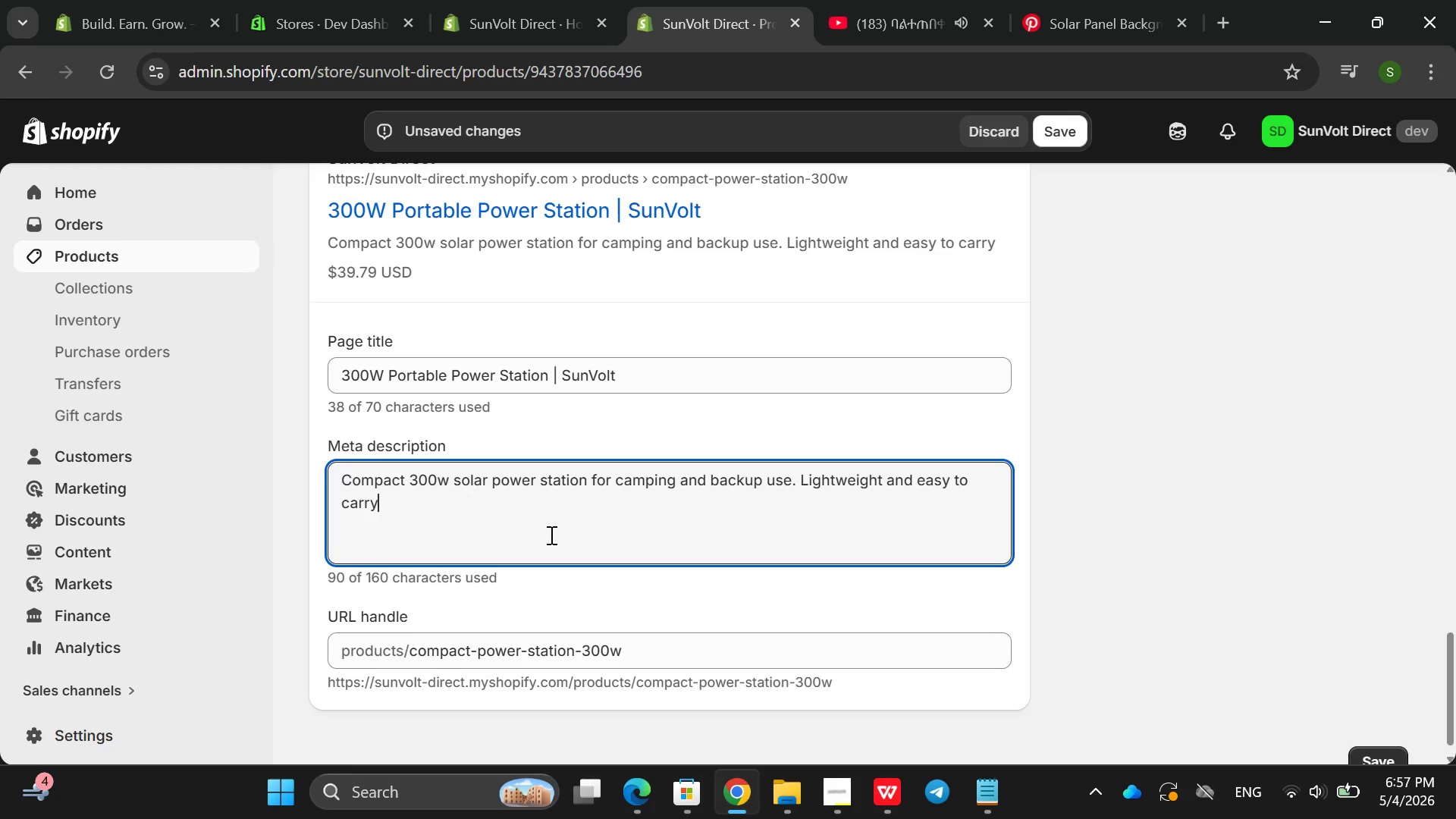 
double_click([682, 608])
 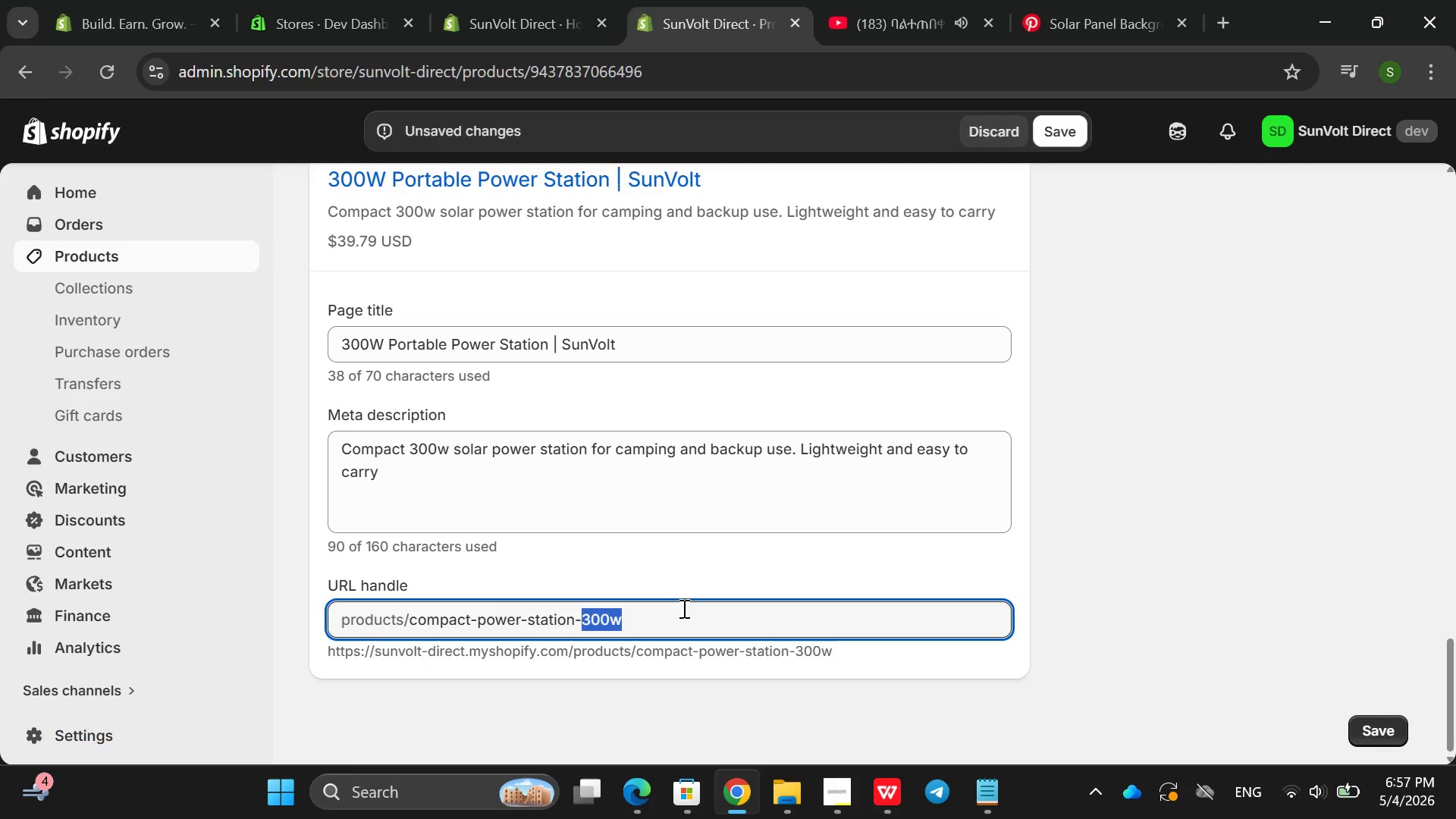 
triple_click([682, 608])
 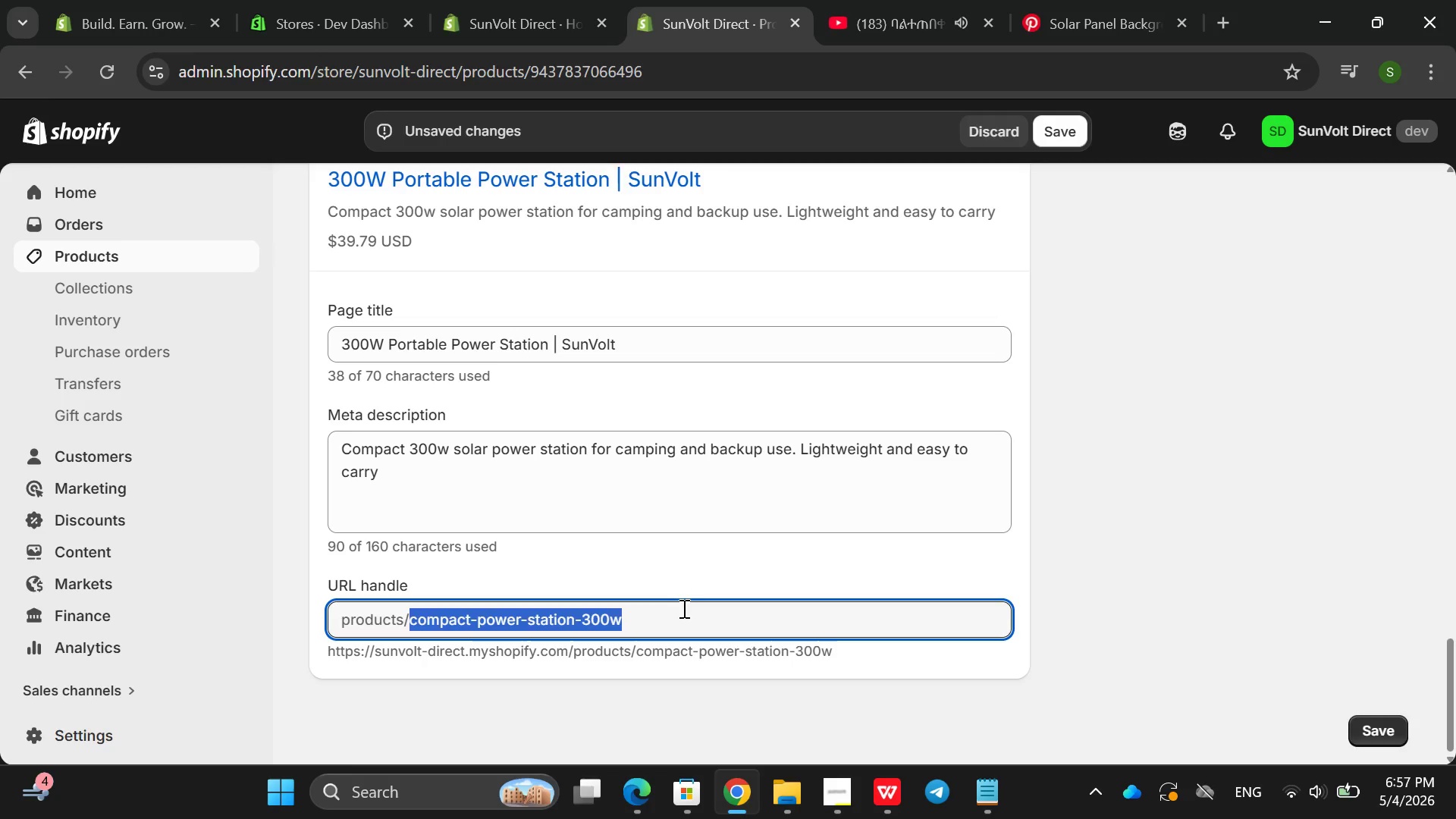 
key(Backspace)
 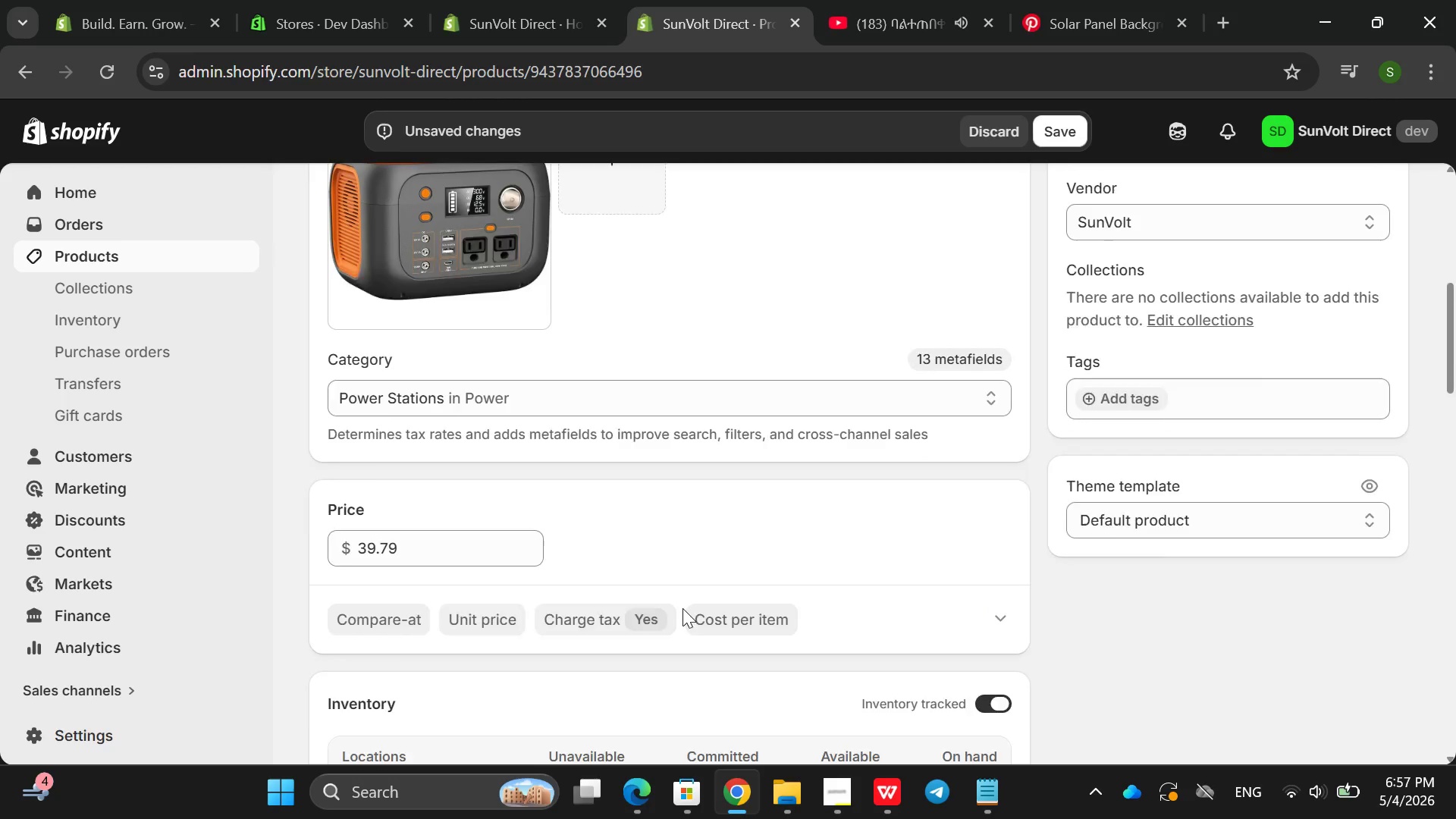 
wait(11.89)
 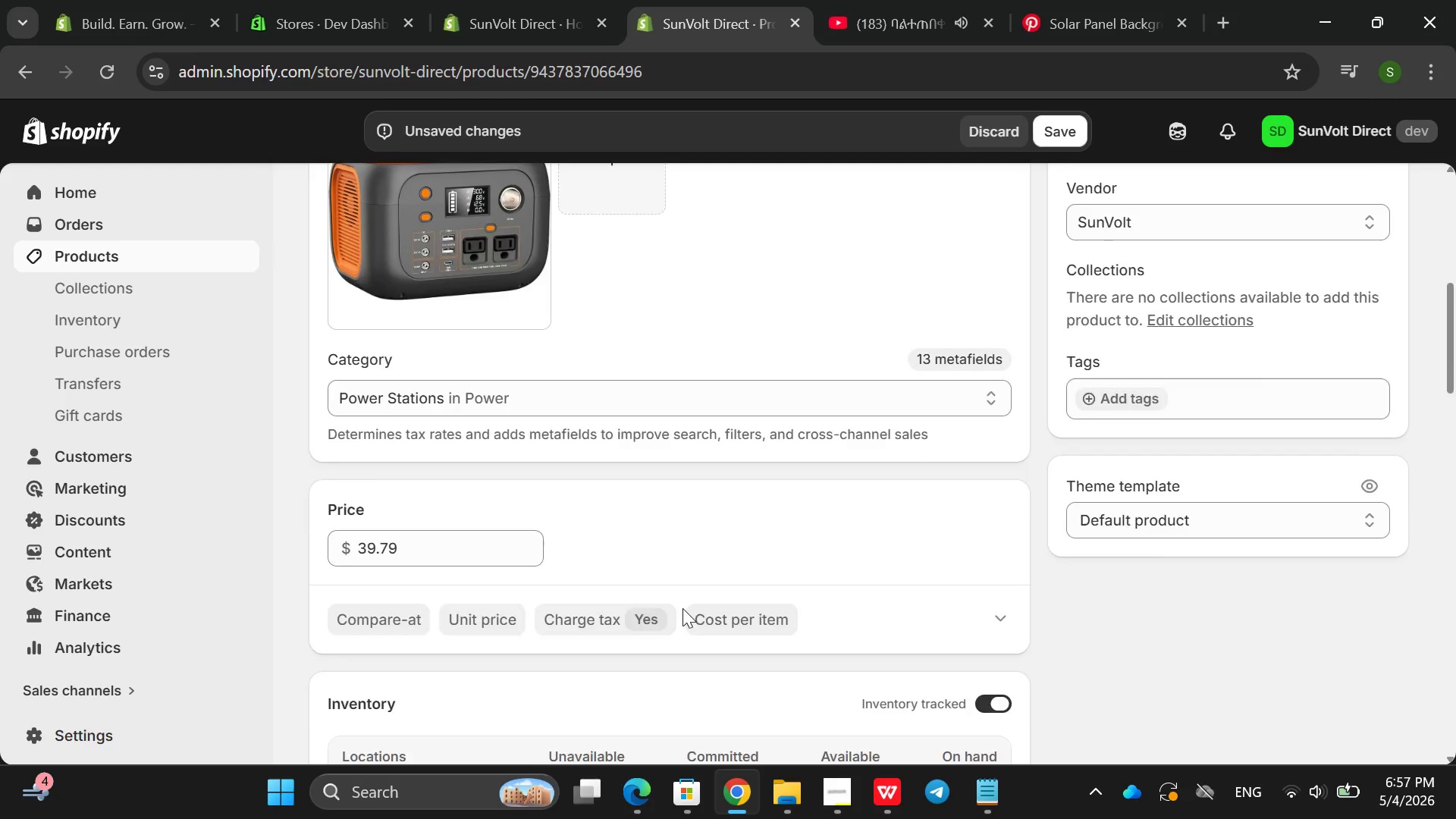 
left_click([703, 488])
 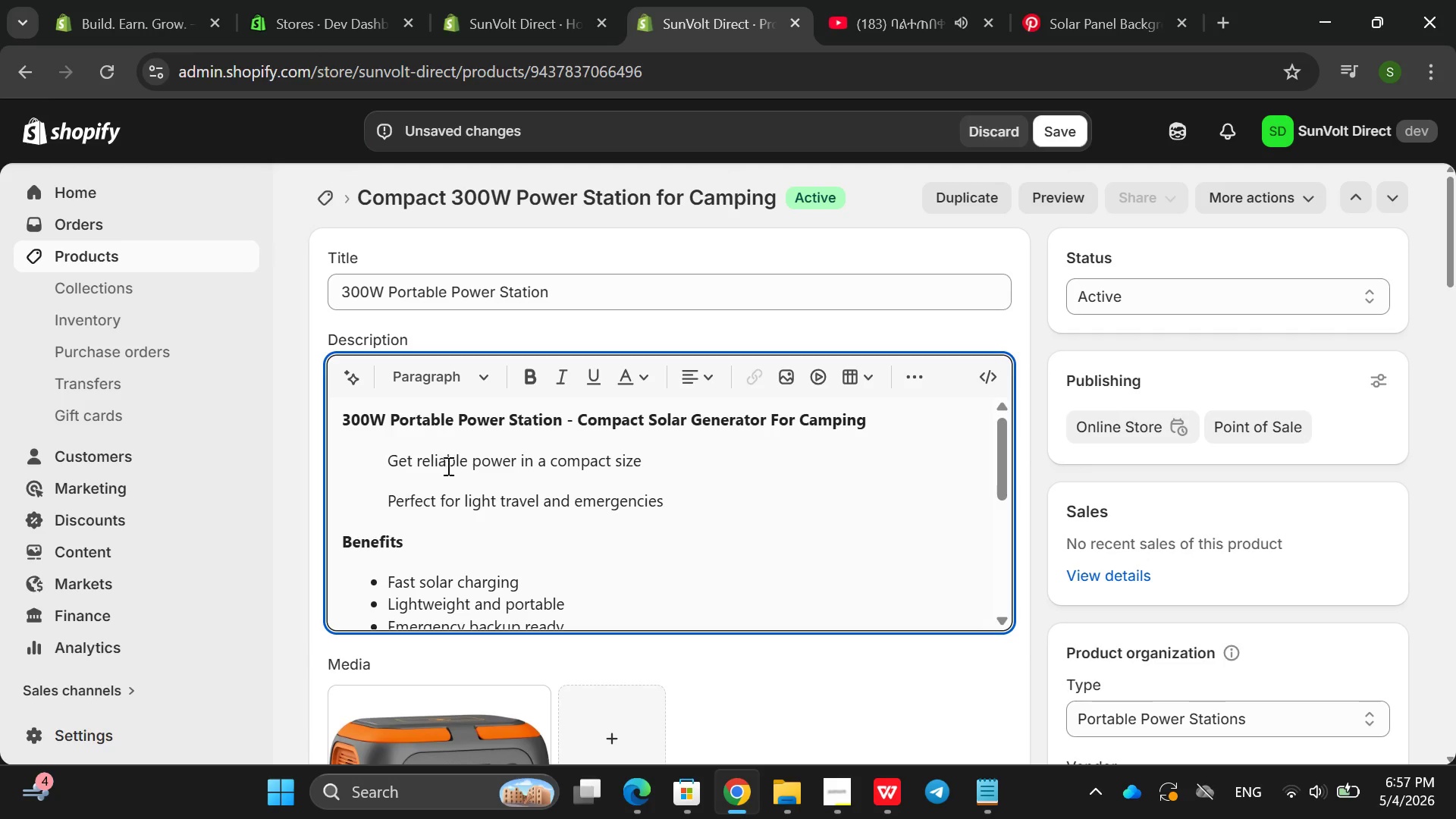 
left_click([395, 479])
 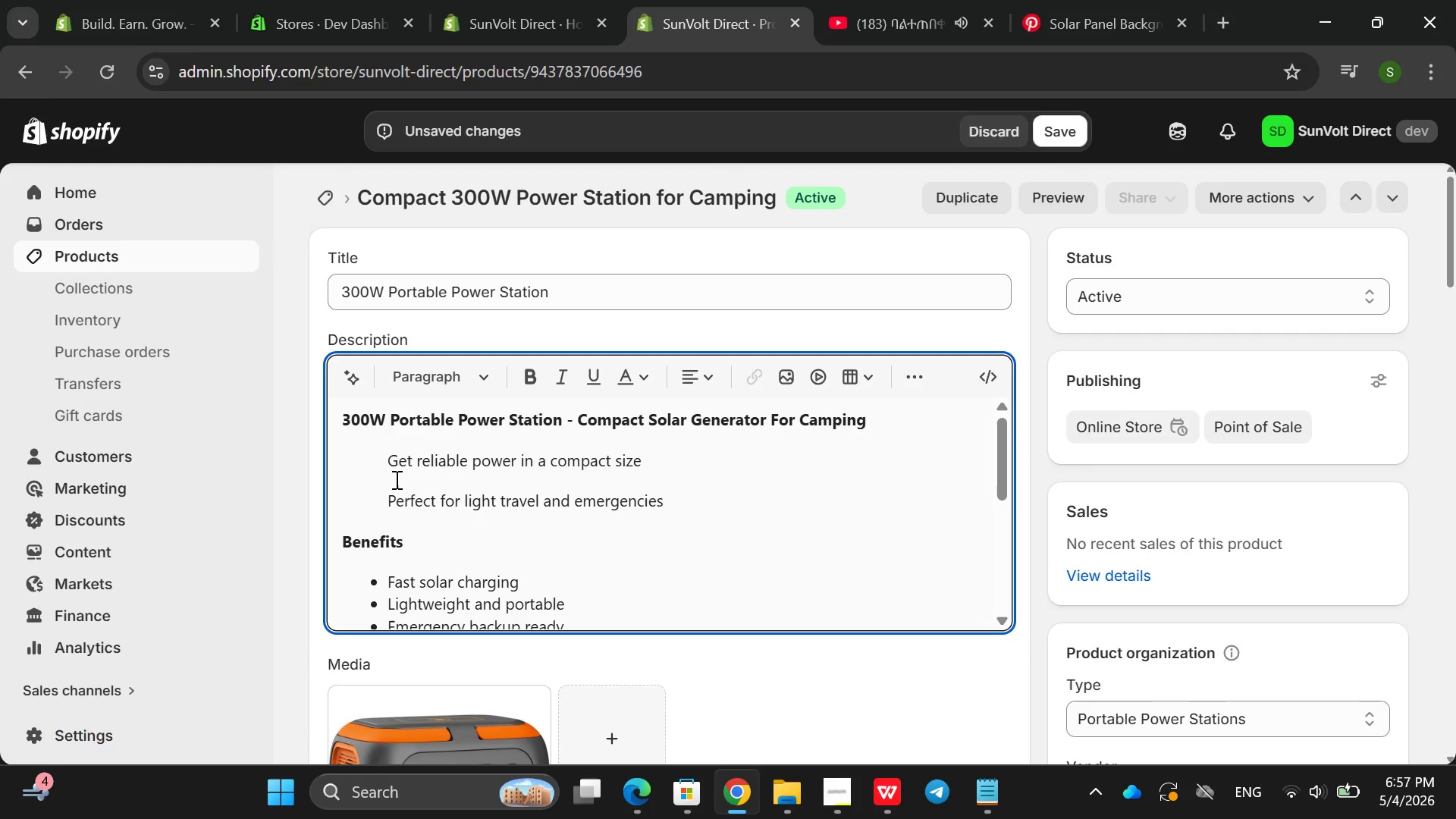 
left_click([395, 479])
 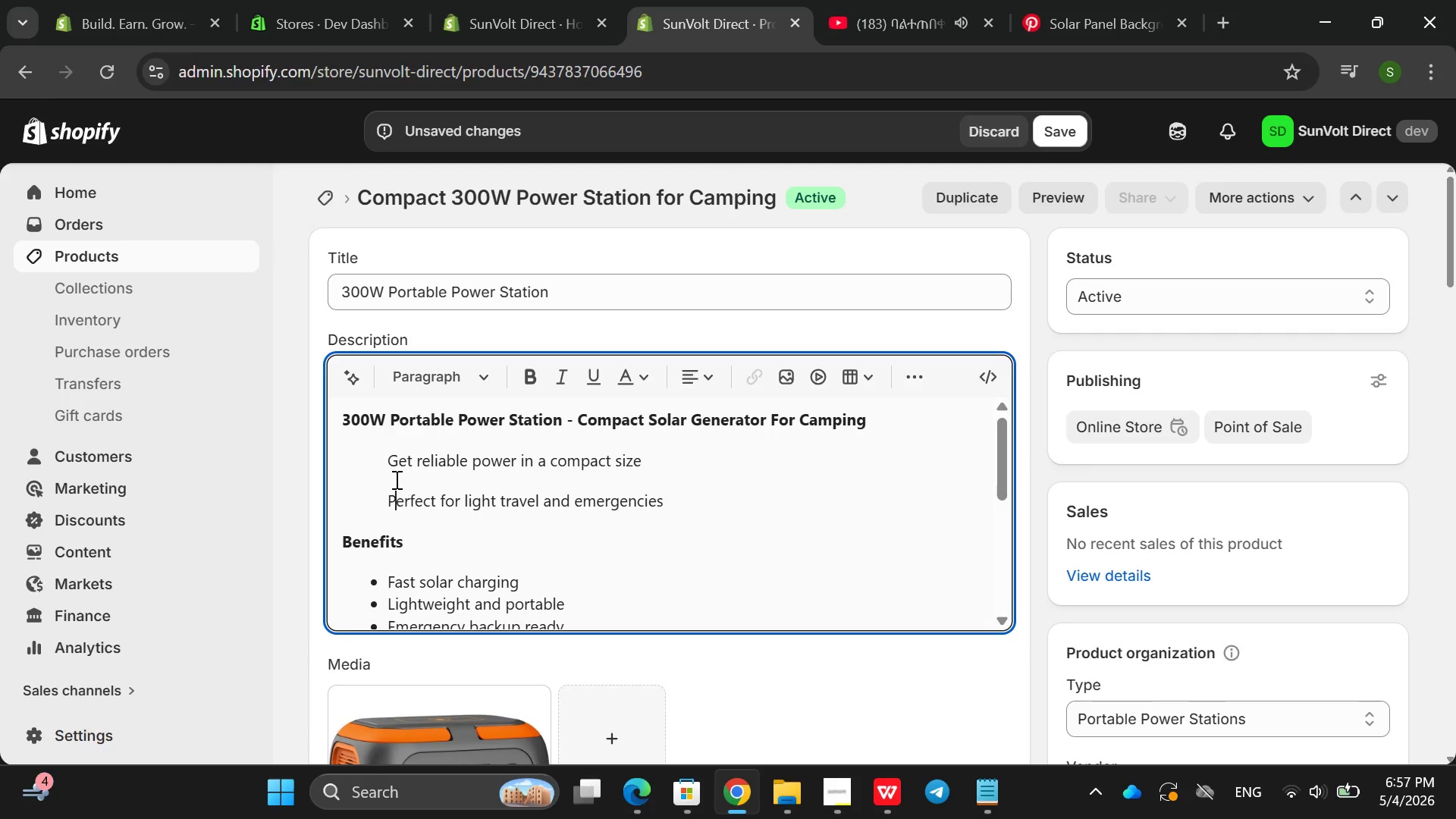 
key(ArrowLeft)
 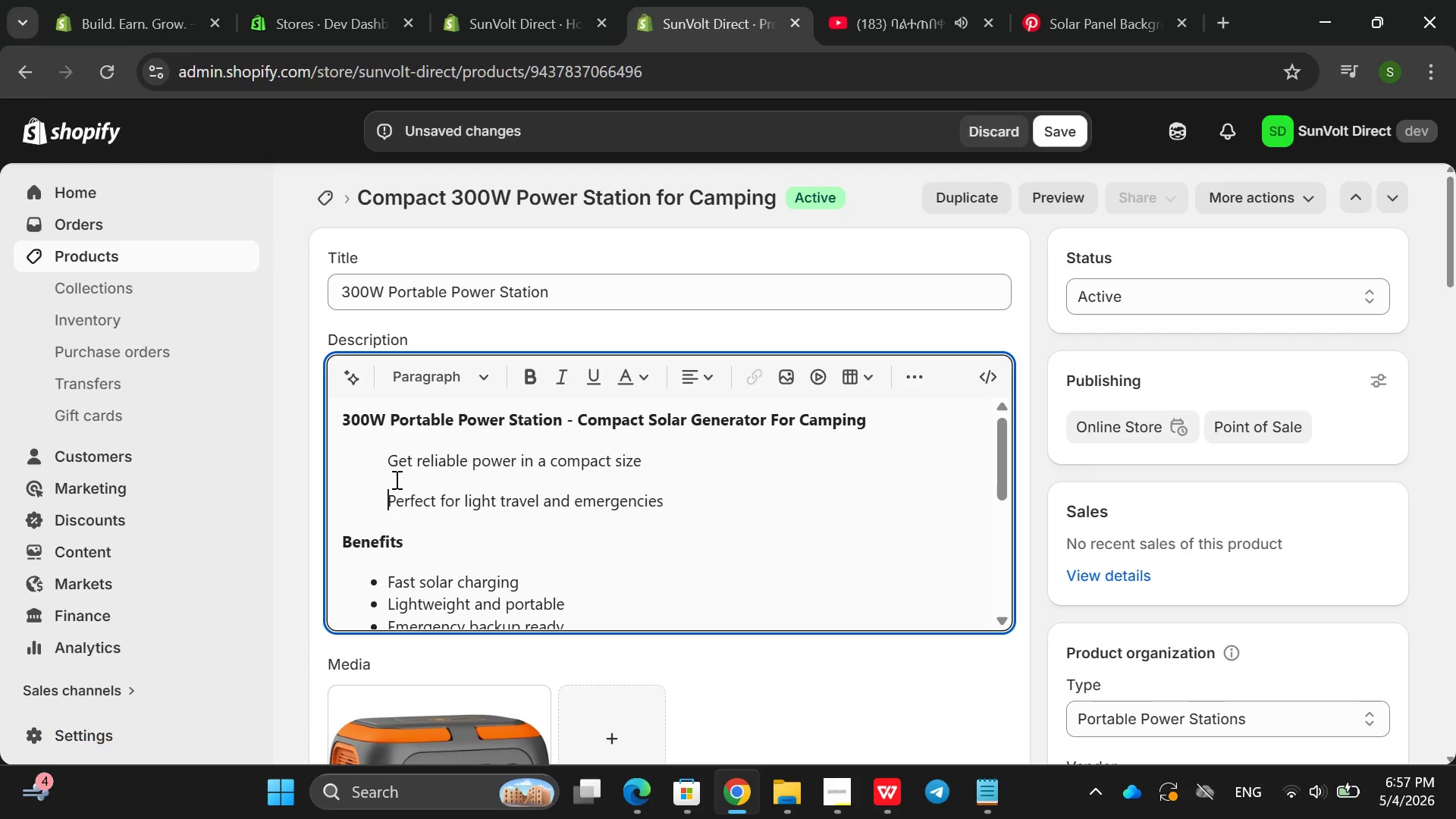 
key(Backspace)
 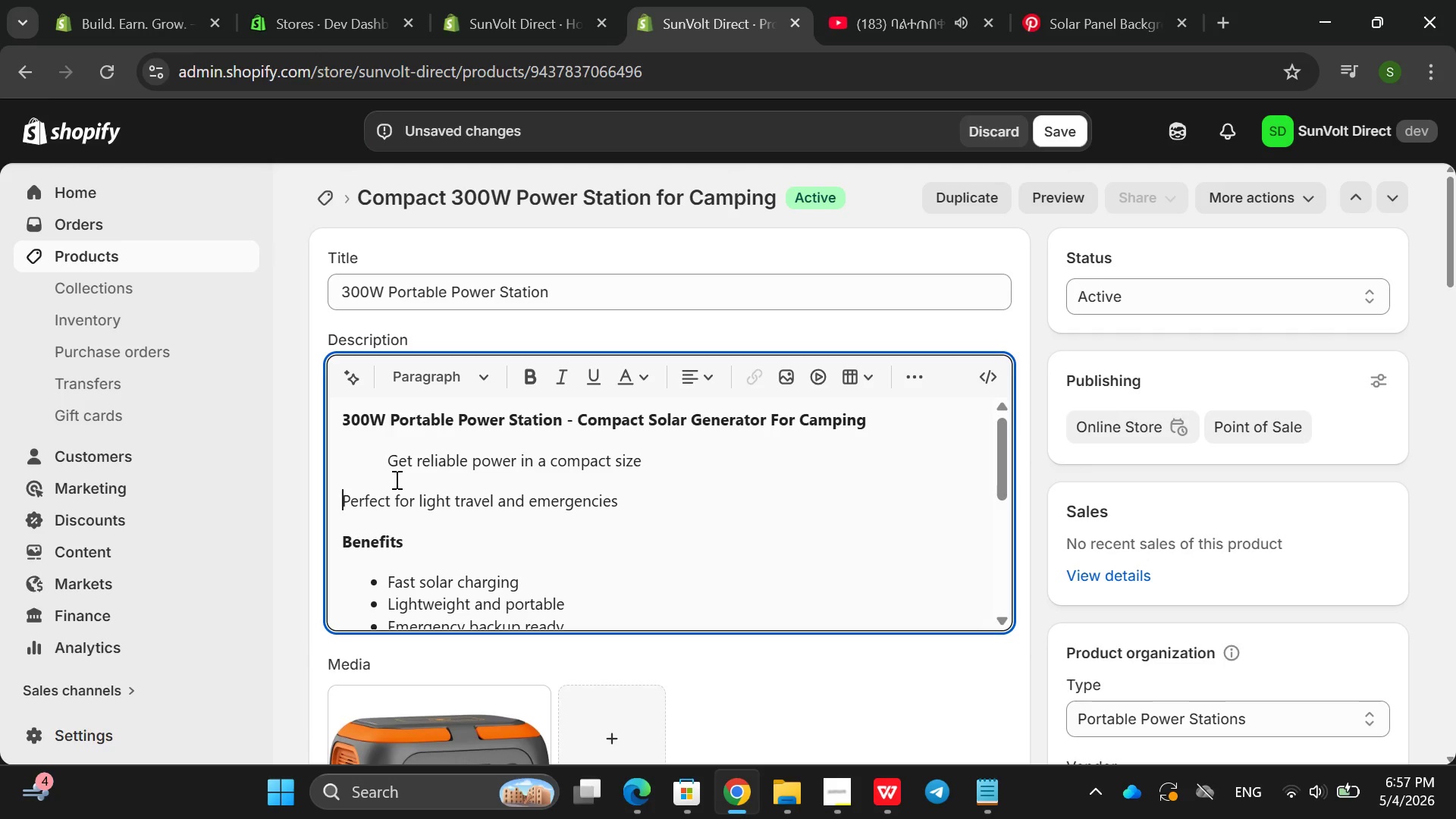 
key(Backspace)
 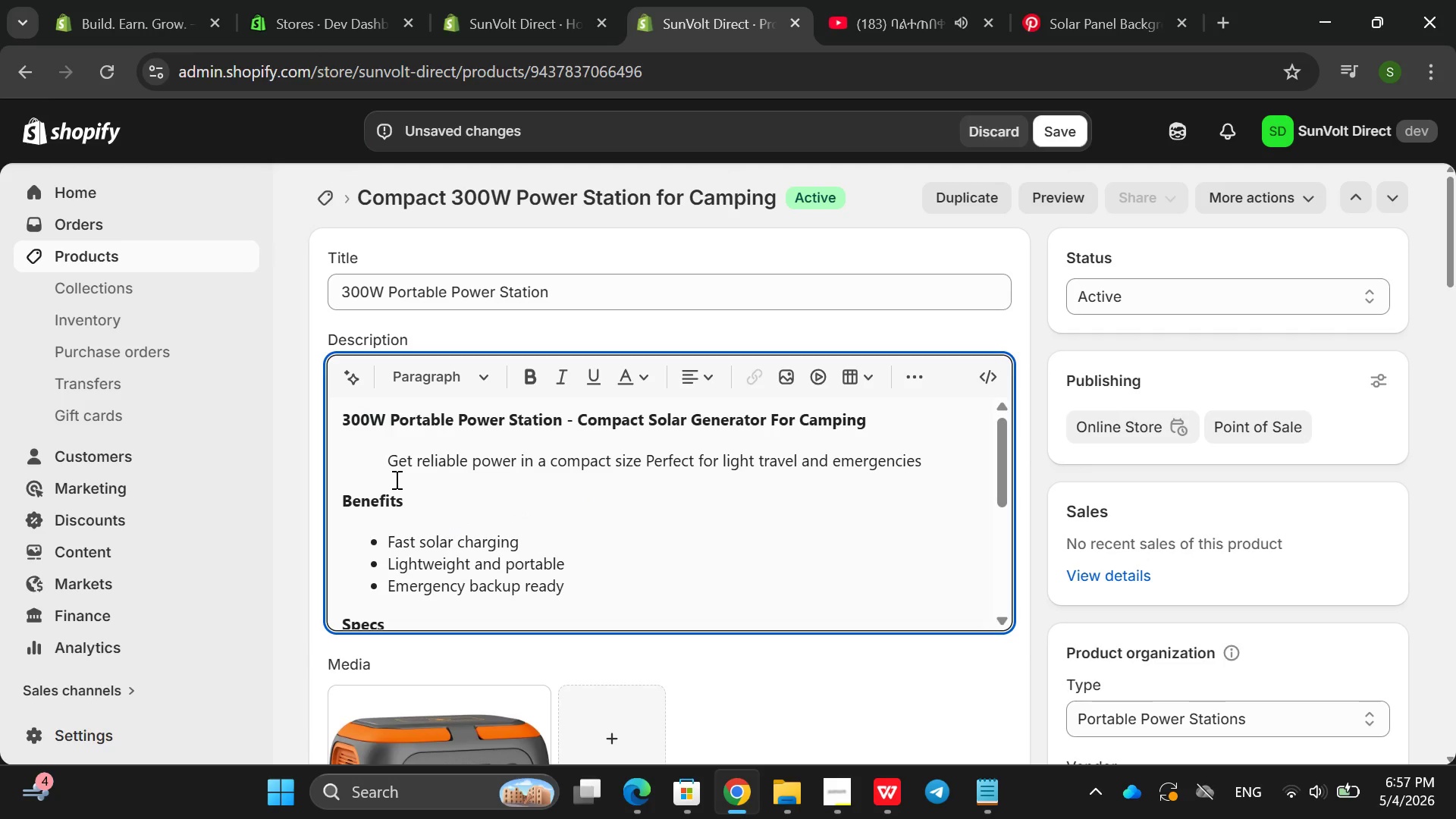 
key(Enter)
 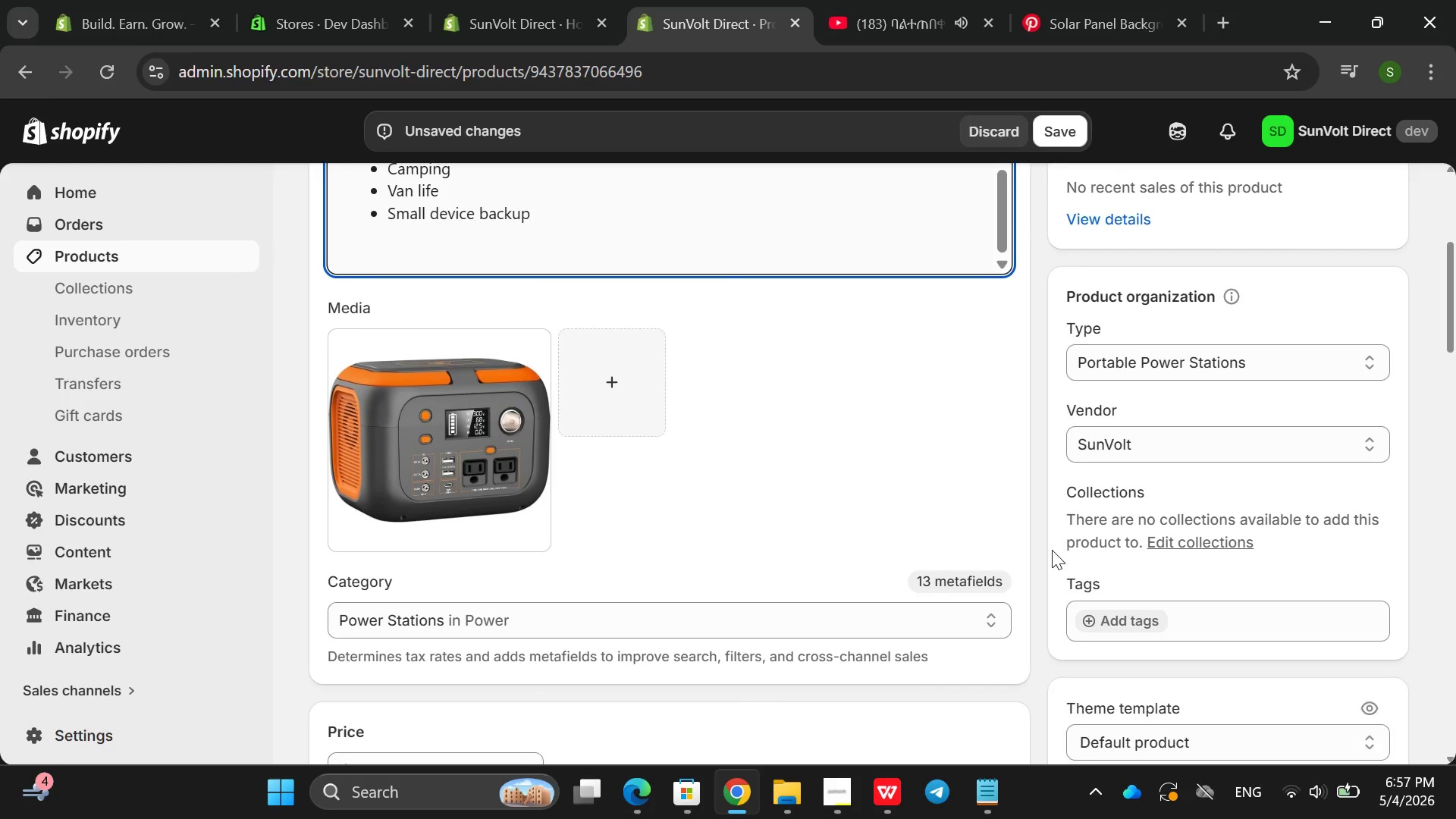 
left_click([1123, 620])
 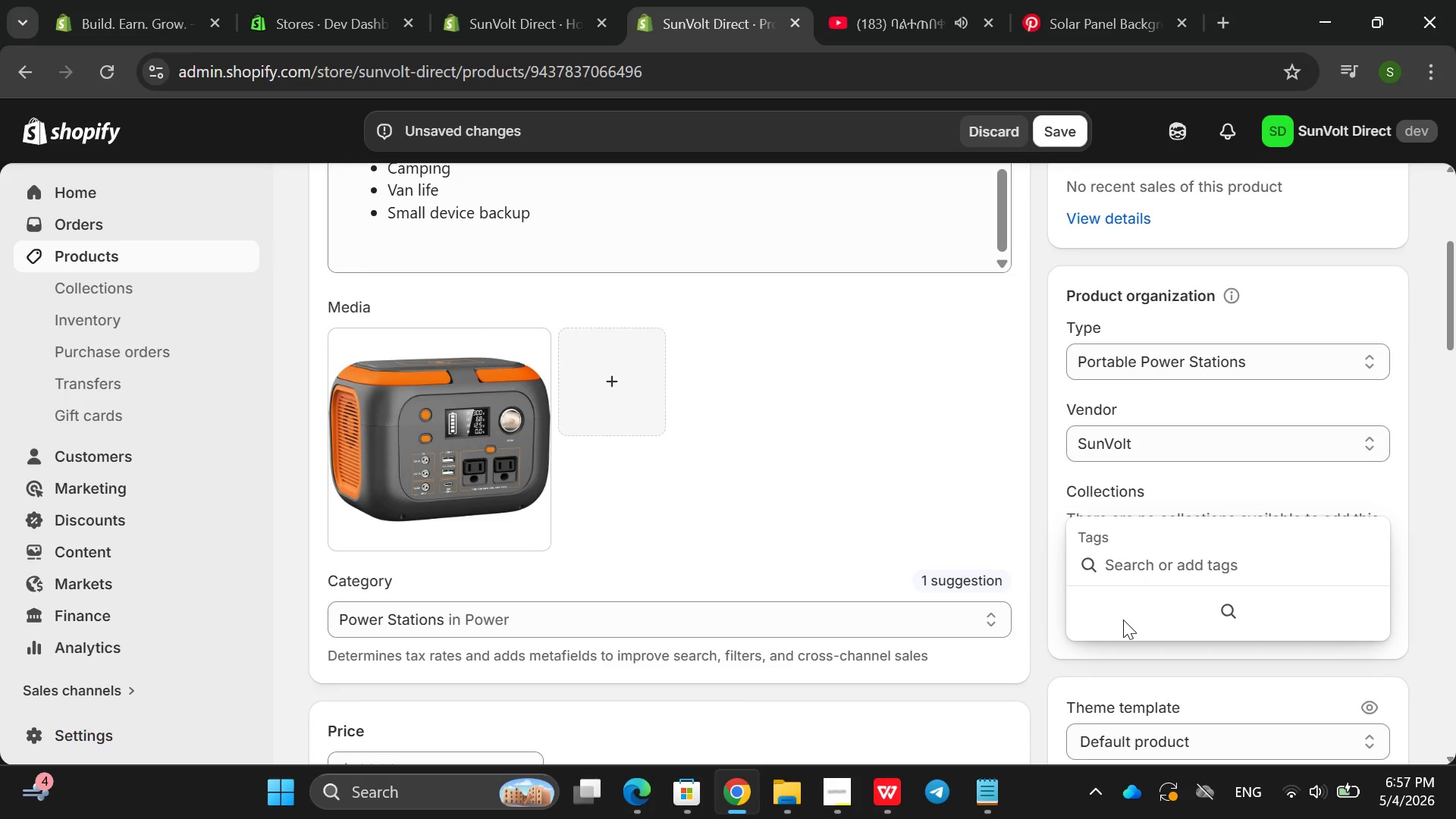 
wait(5.56)
 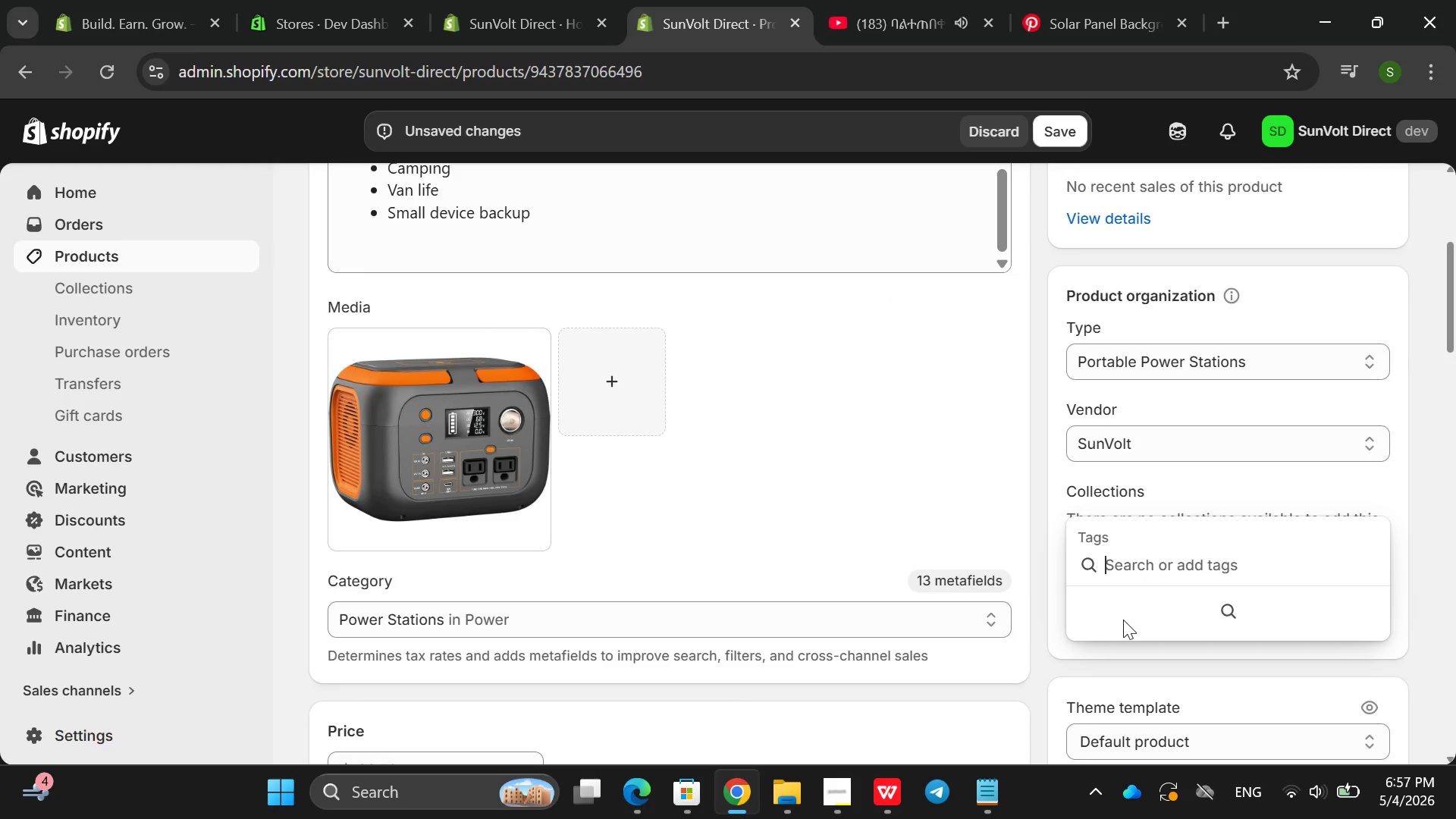 
type(portable )
key(Backspace)
type(-so)
key(Backspace)
type(olar, campim)
key(Backspace)
type(ng )
key(Backspace)
type(, os)
key(Backspace)
key(Backspace)
type(solar-generatot)
key(Backspace)
type(r)
 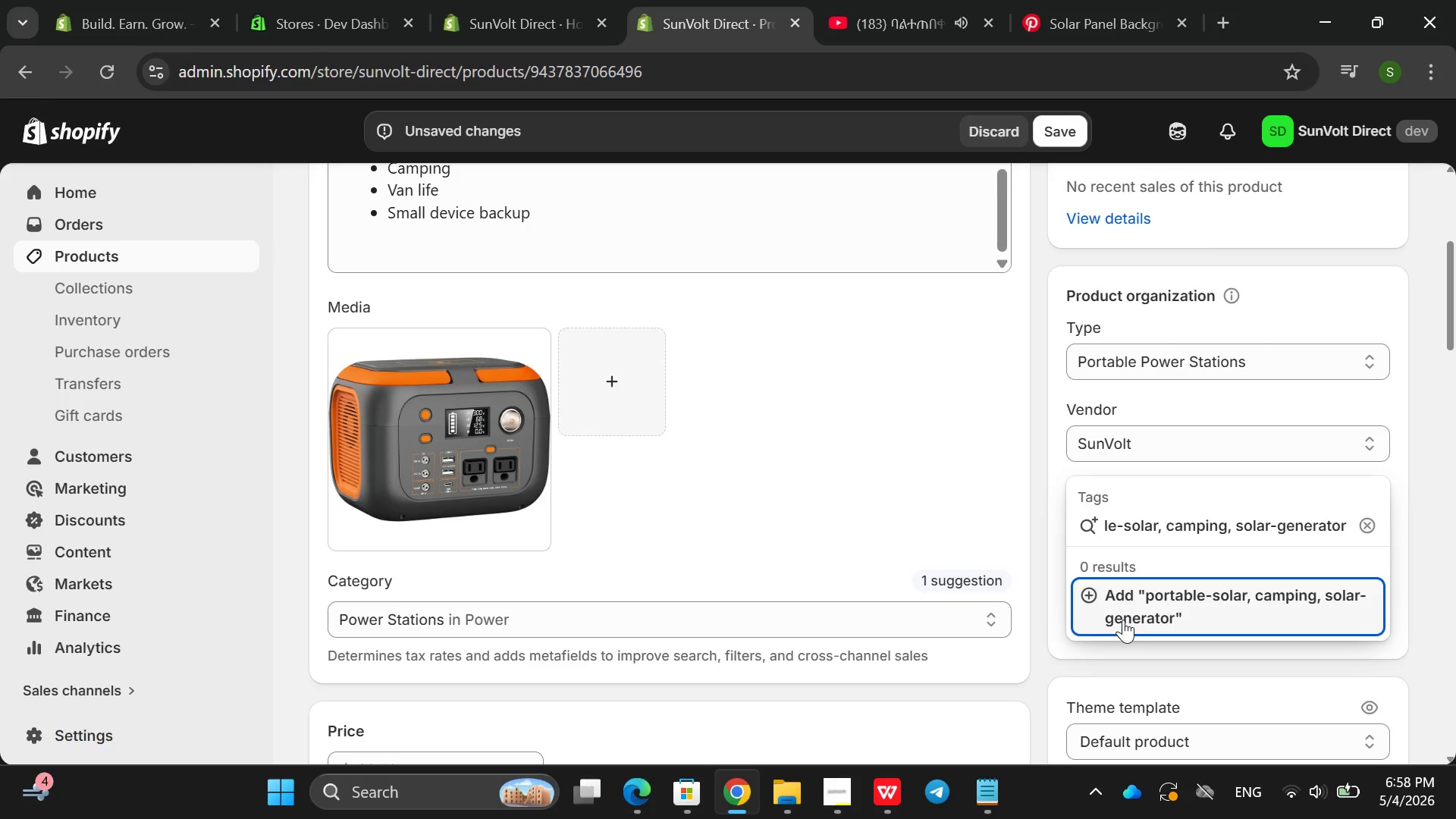 
key(Enter)
 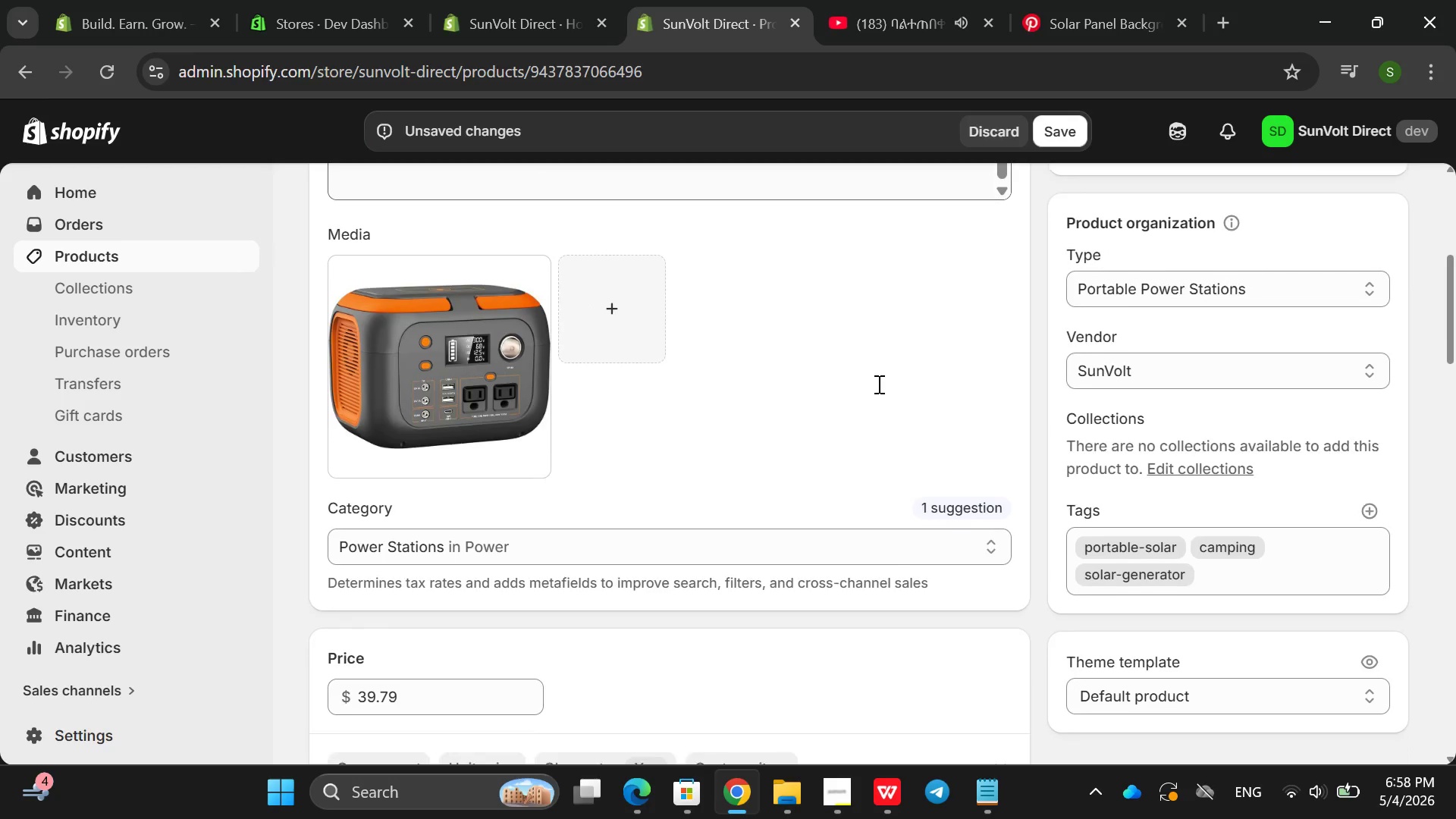 
wait(11.11)
 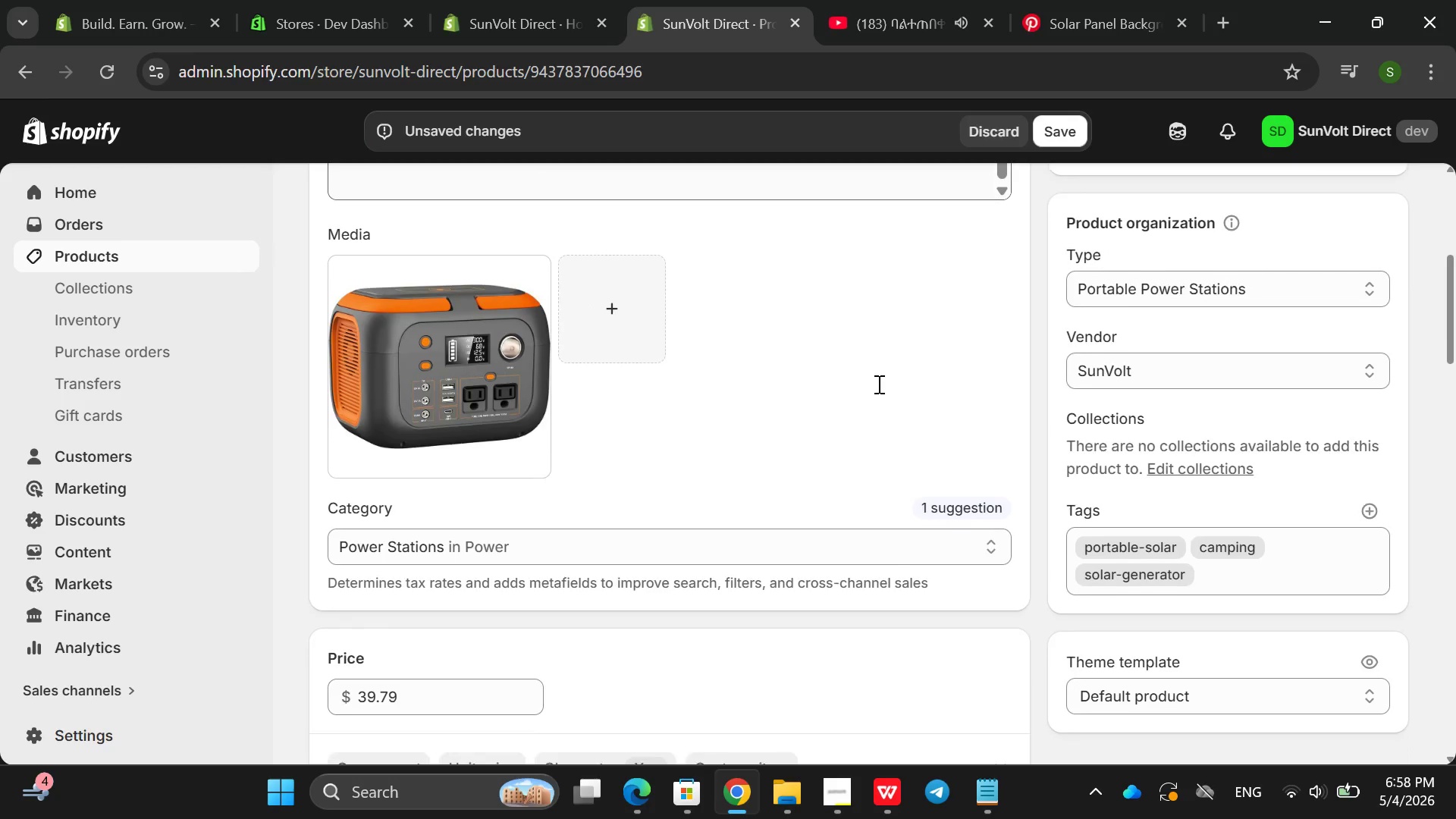 
left_click_drag(start_coordinate=[956, 391], to_coordinate=[942, 406])
 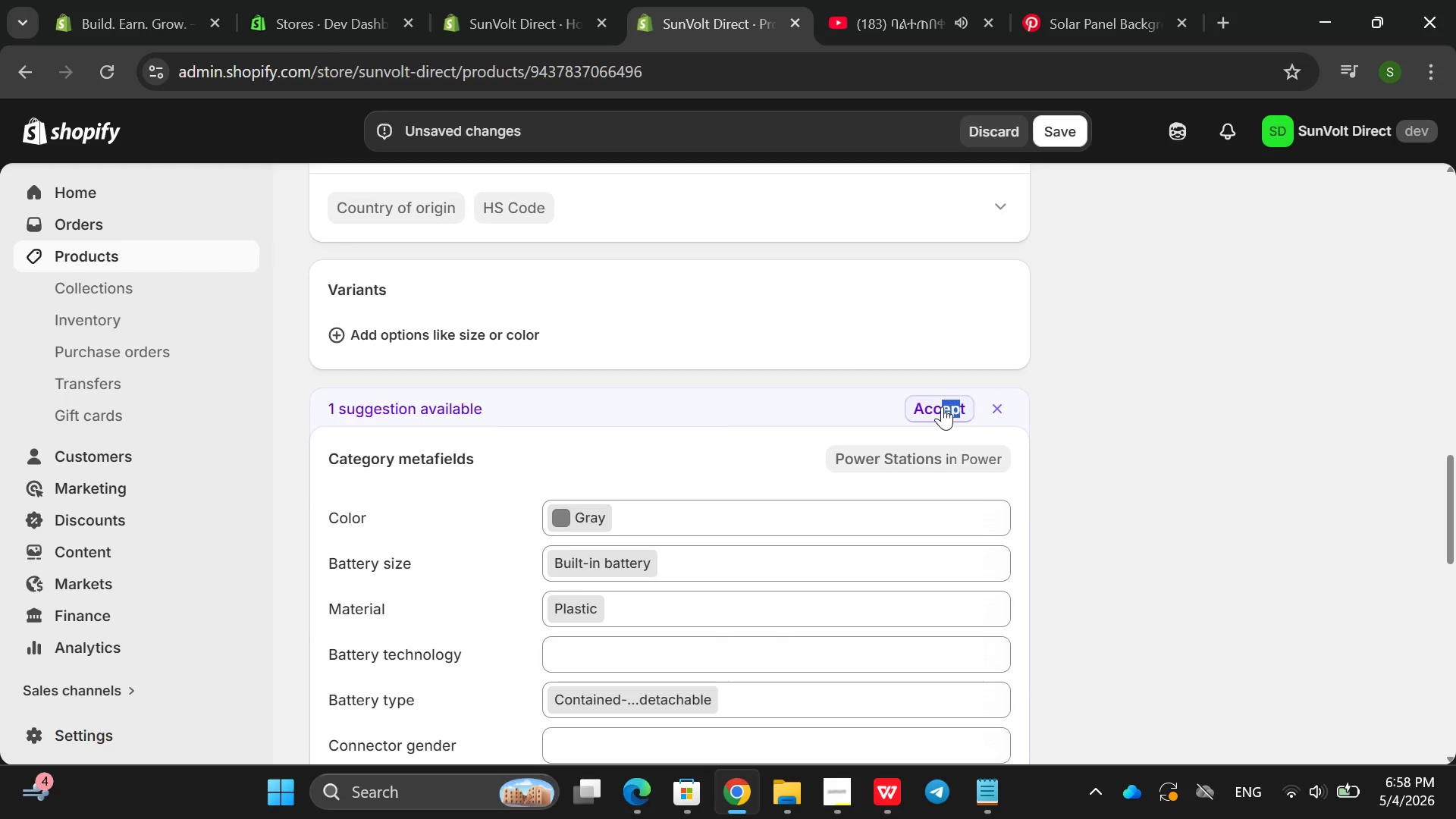 
double_click([942, 406])
 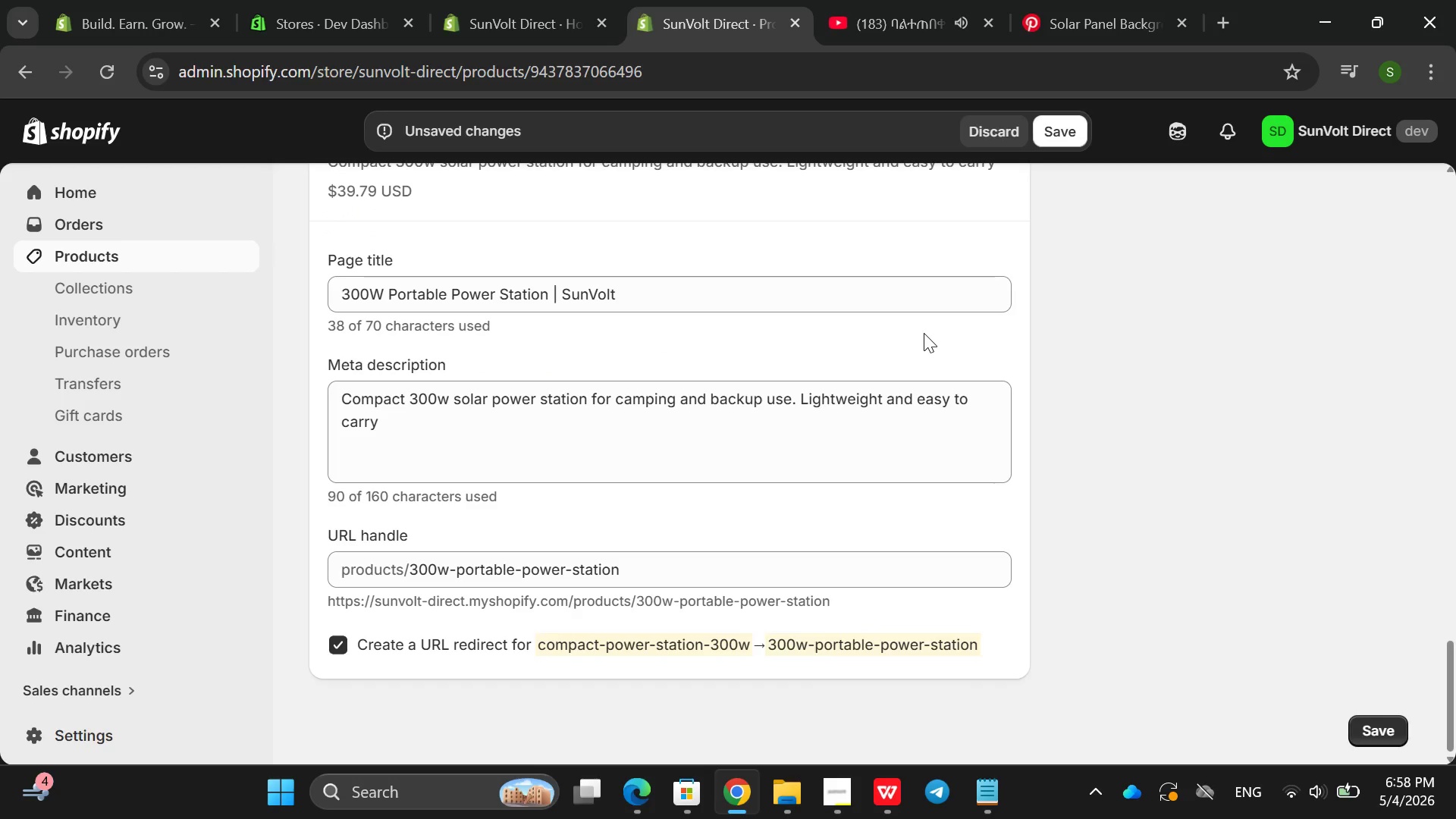 
left_click_drag(start_coordinate=[1038, 167], to_coordinate=[1060, 146])
 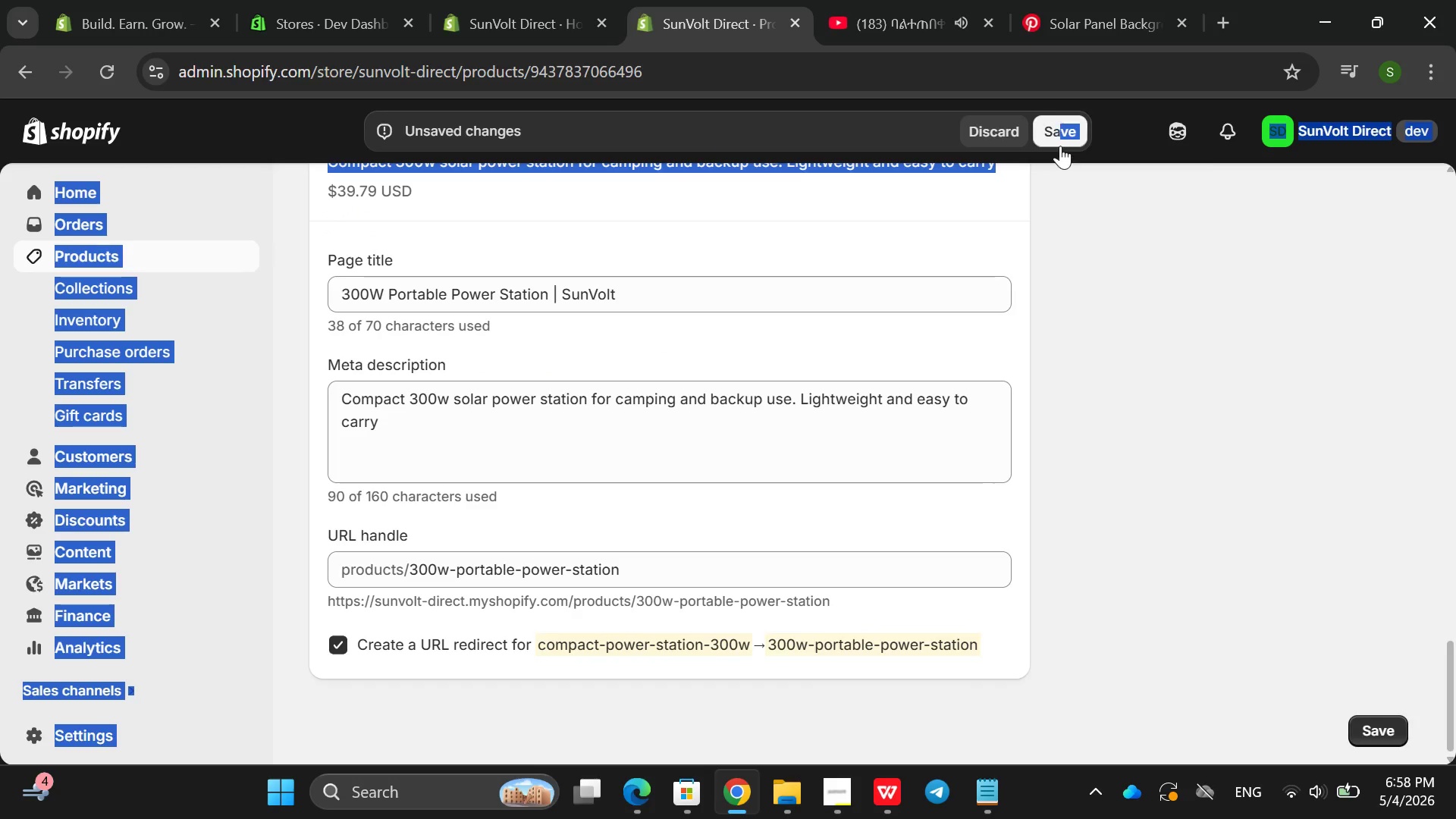 
left_click([1060, 146])
 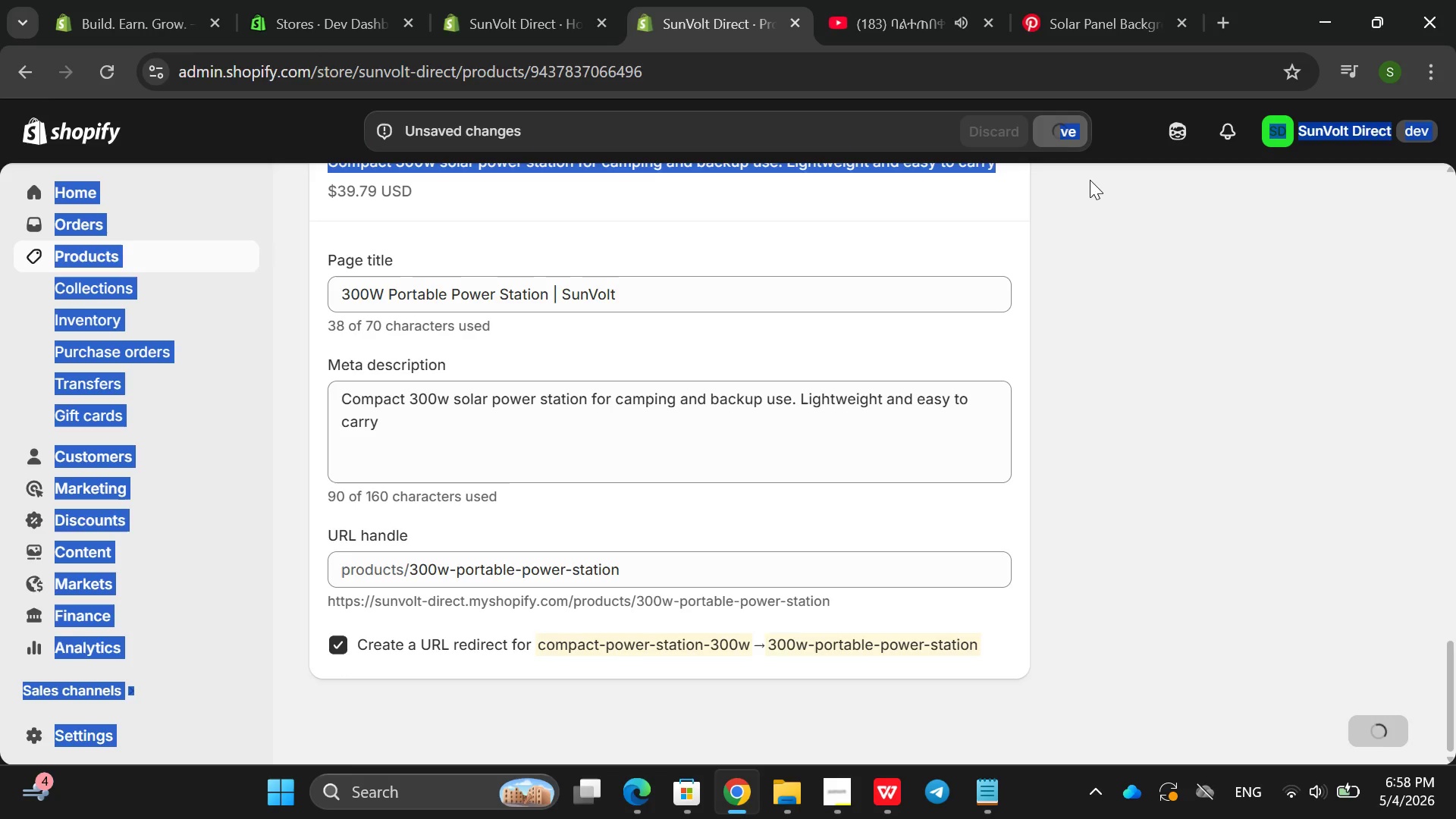 
left_click([1134, 308])
 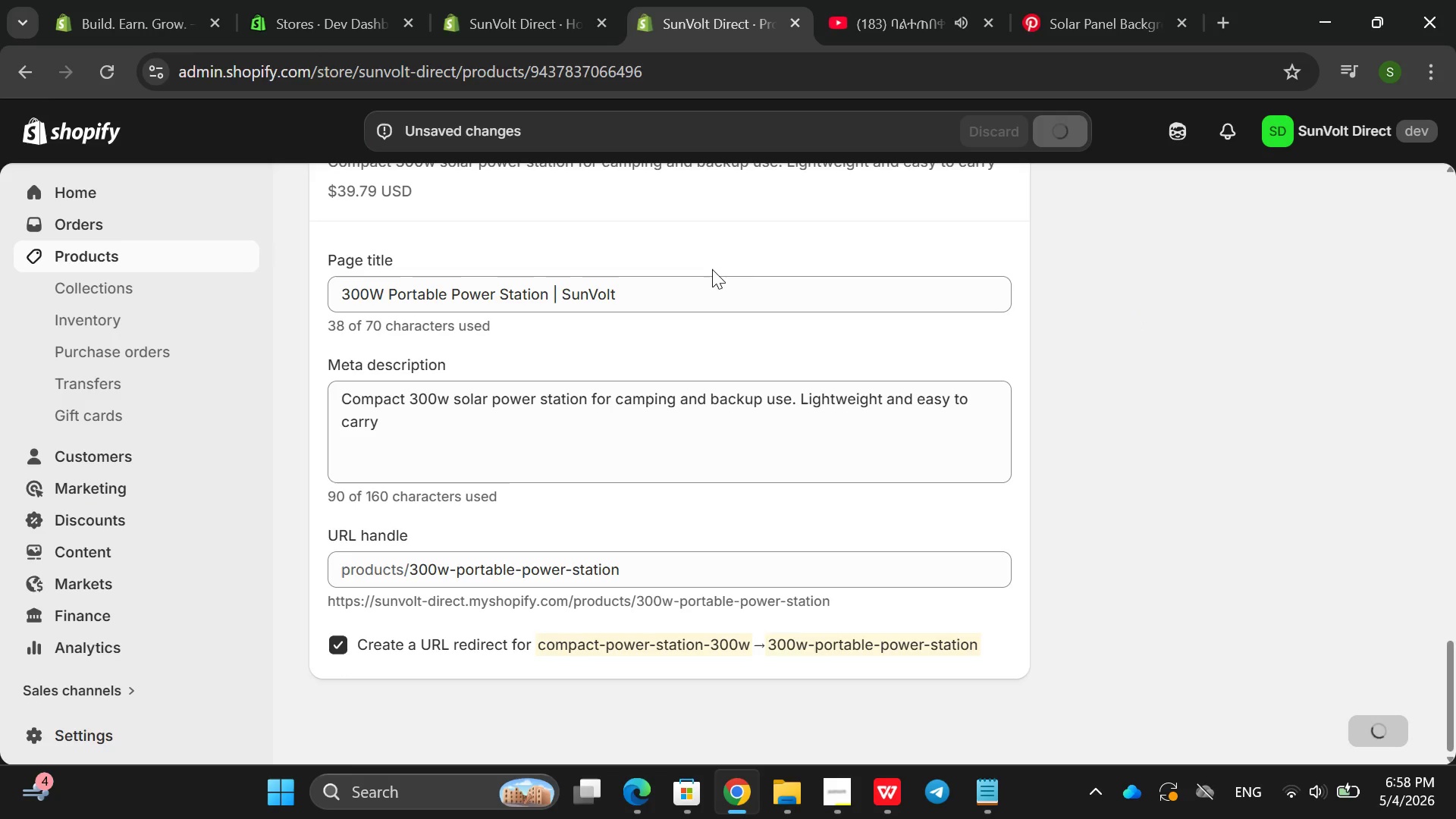 
wait(8.64)
 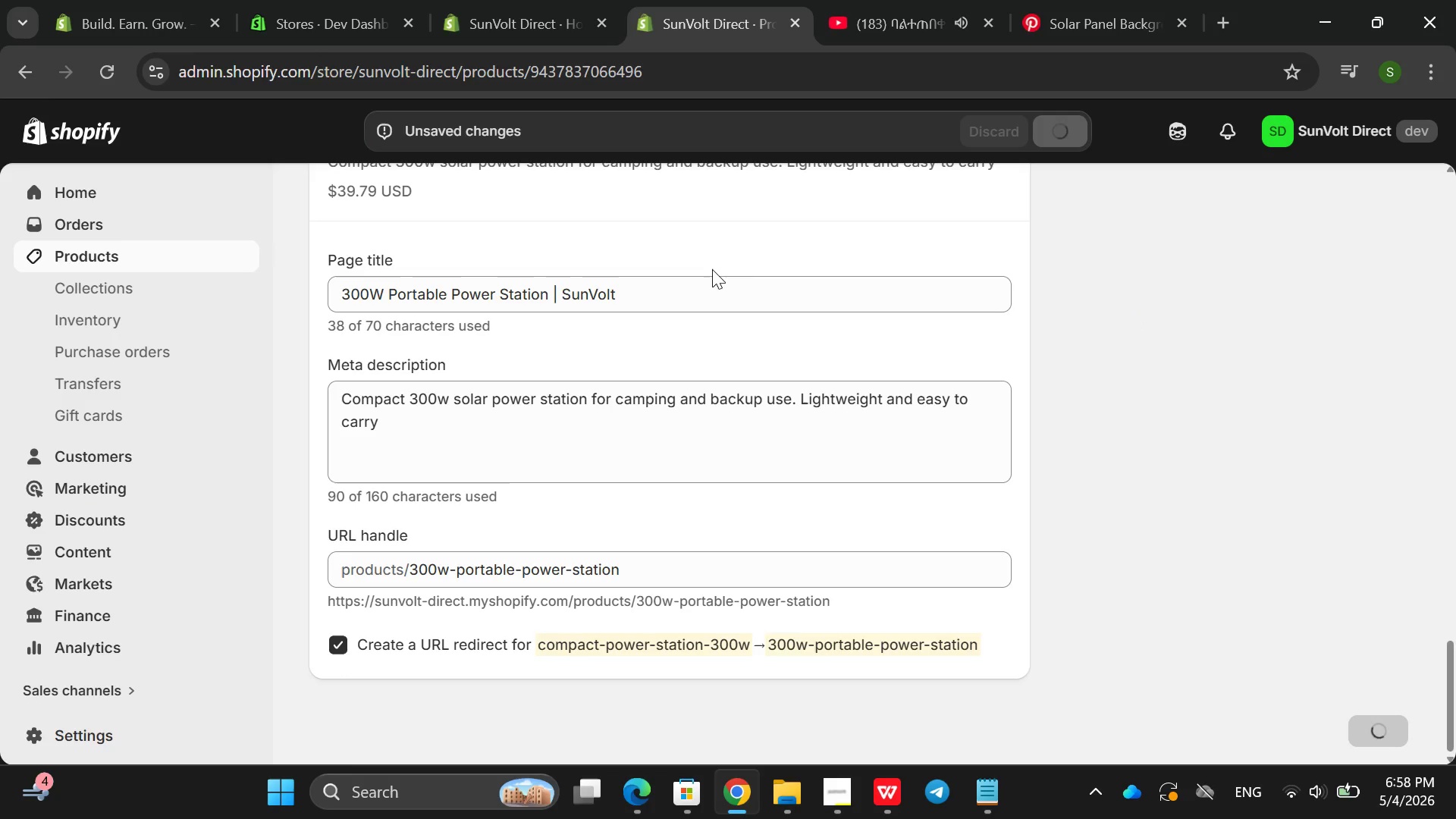 
left_click([147, 273])
 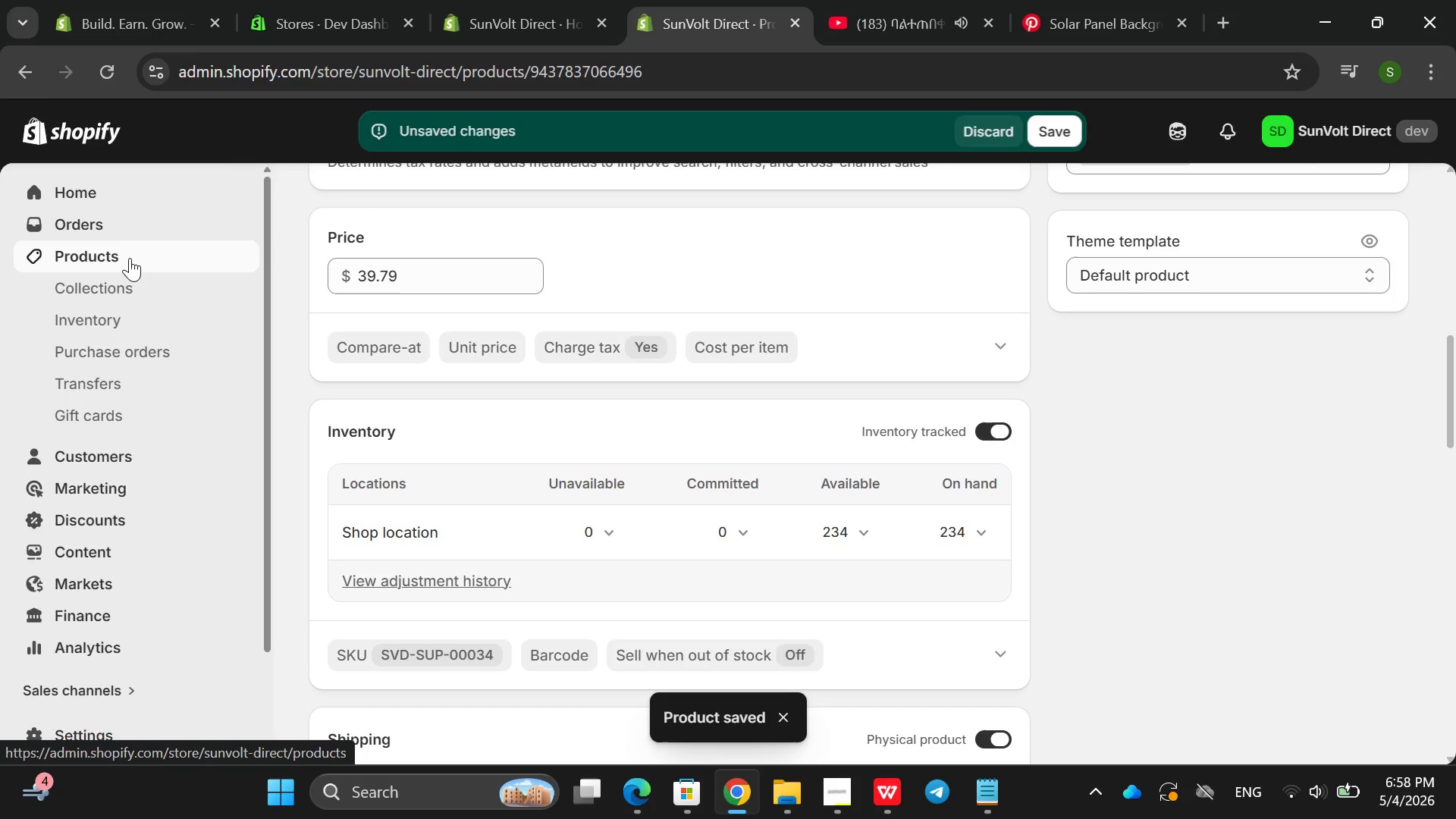 
left_click([130, 258])
 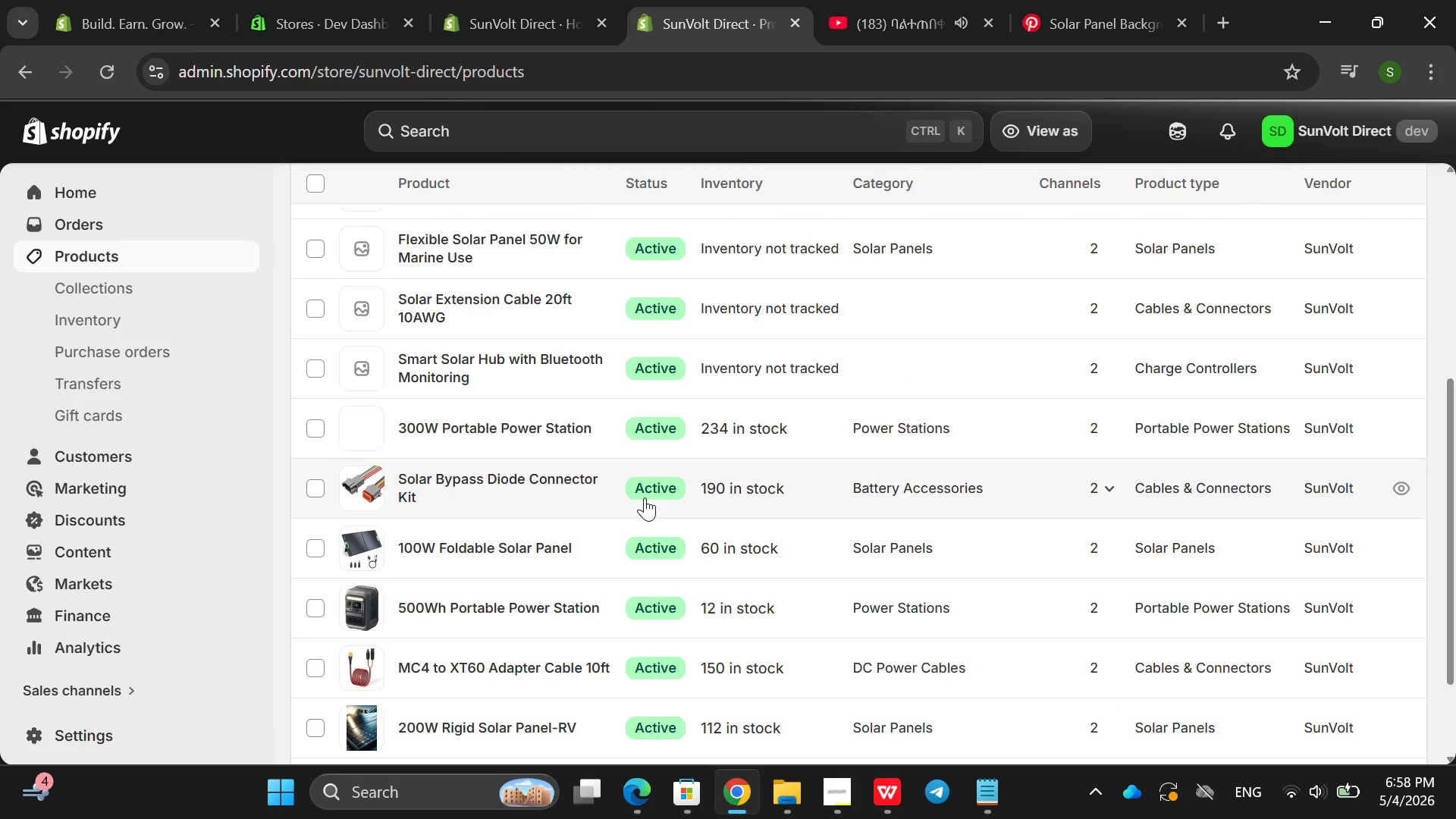 
wait(7.0)
 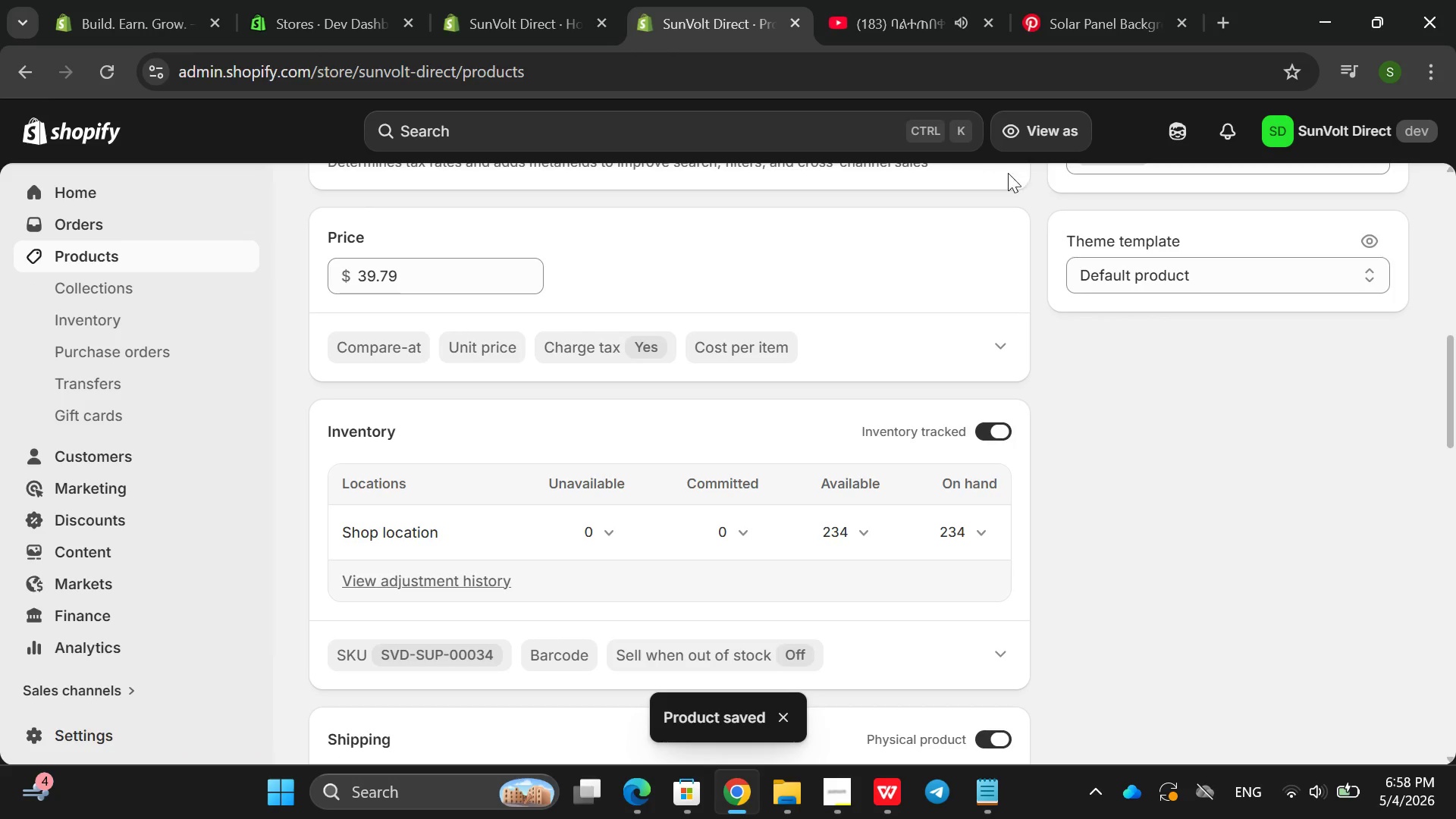 
left_click([540, 491])
 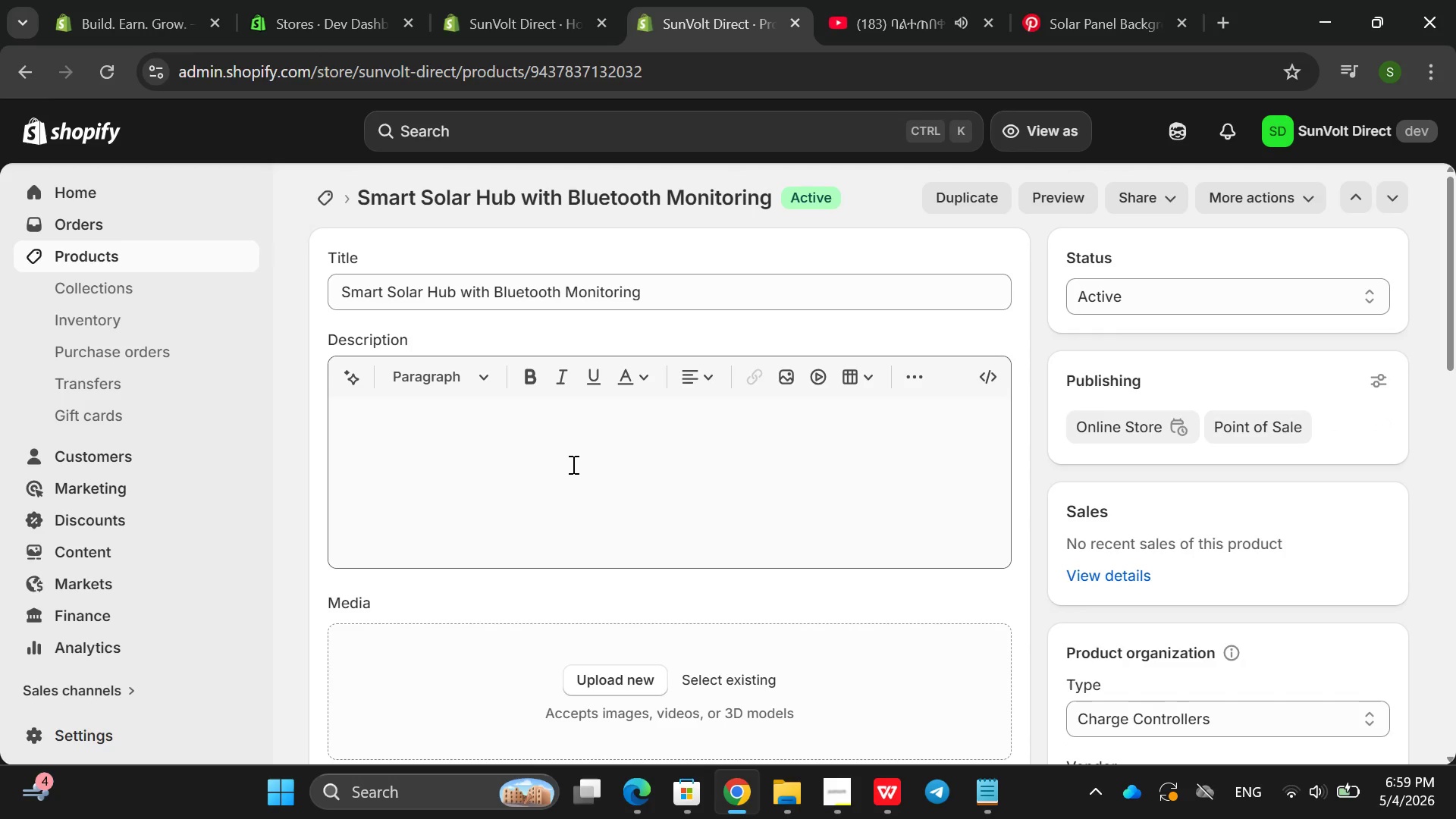 
wait(7.41)
 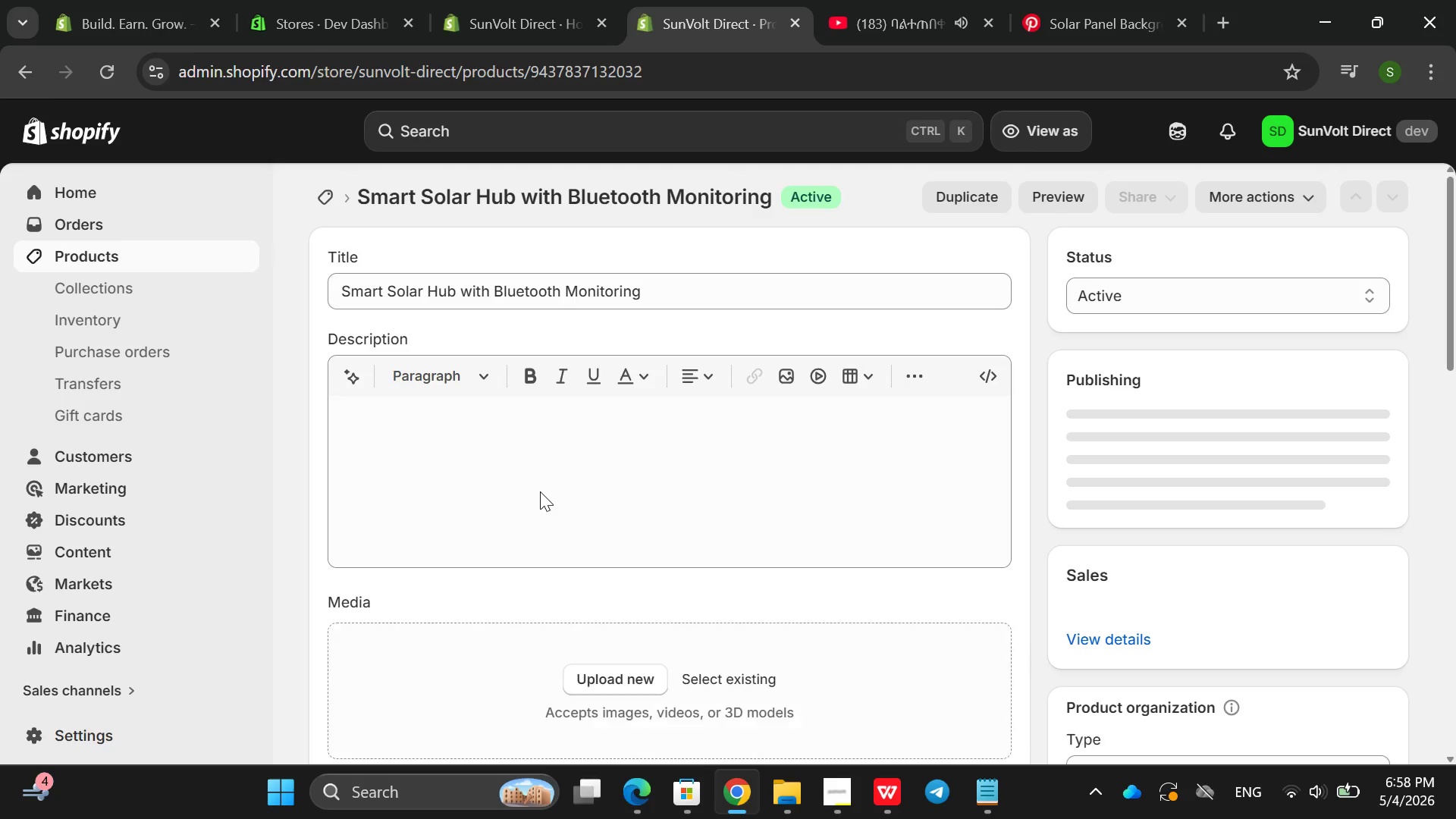 
left_click([837, 792])